 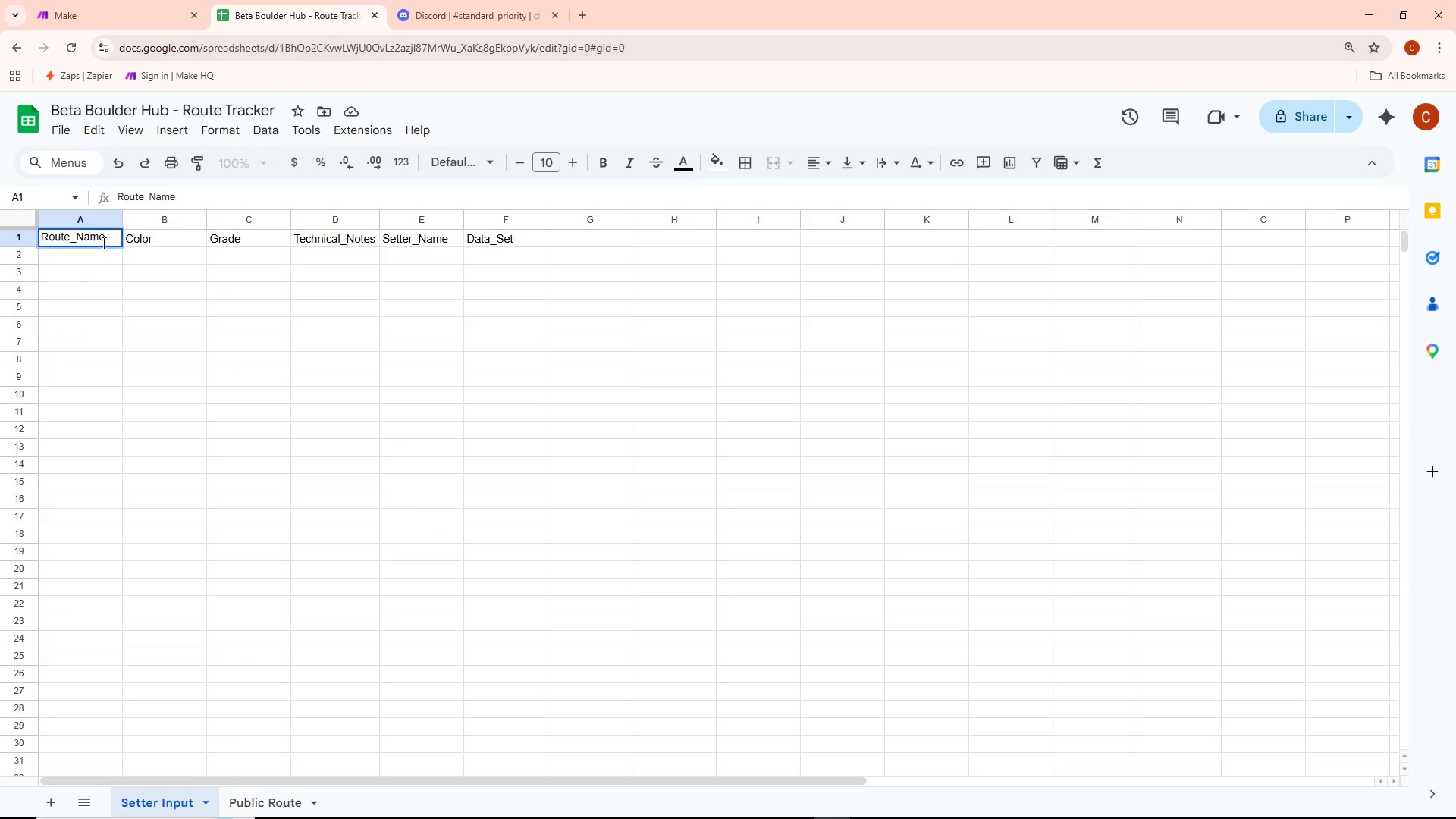 
key(Control+ControlLeft)
 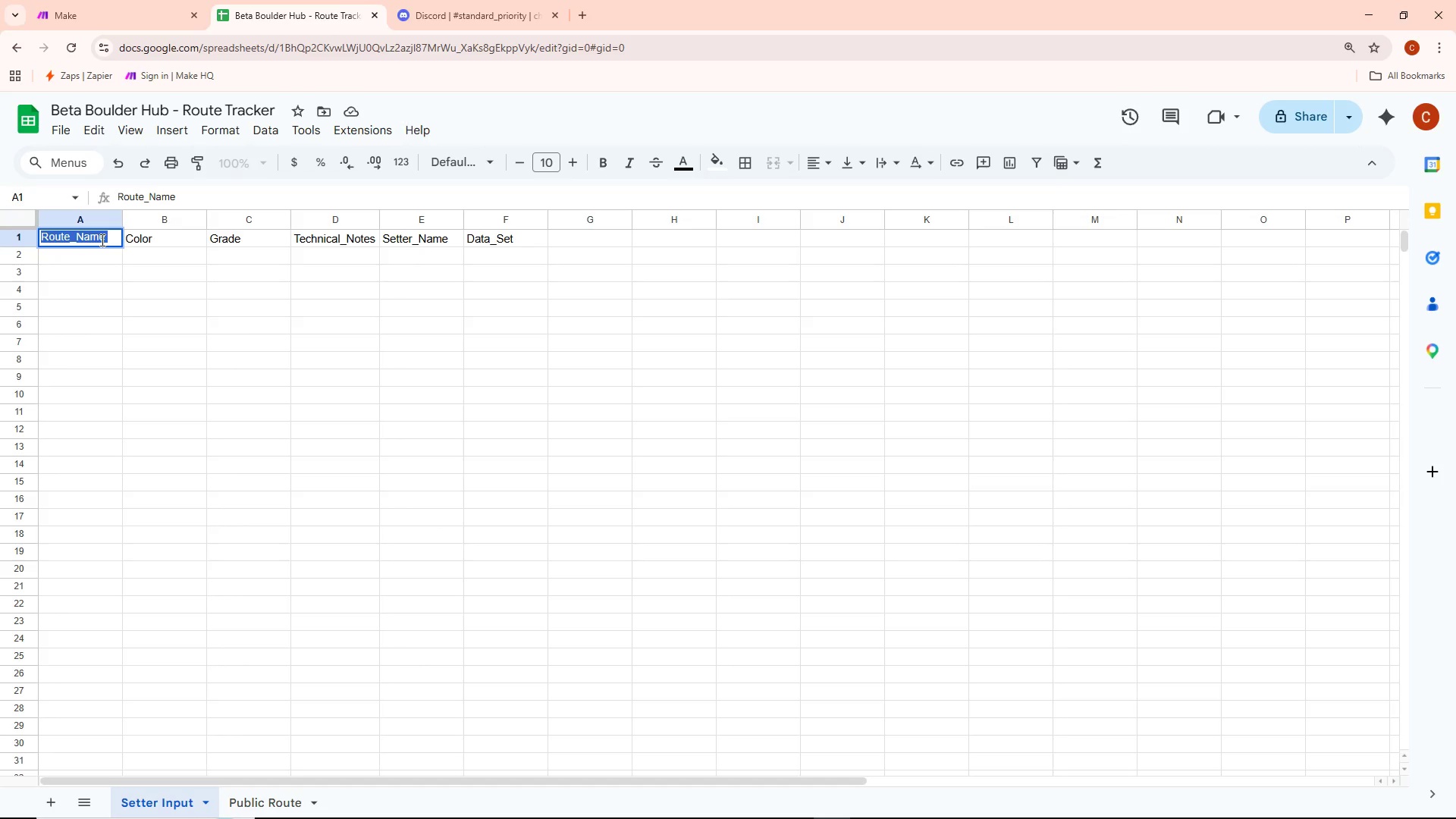 
key(Control+A)
 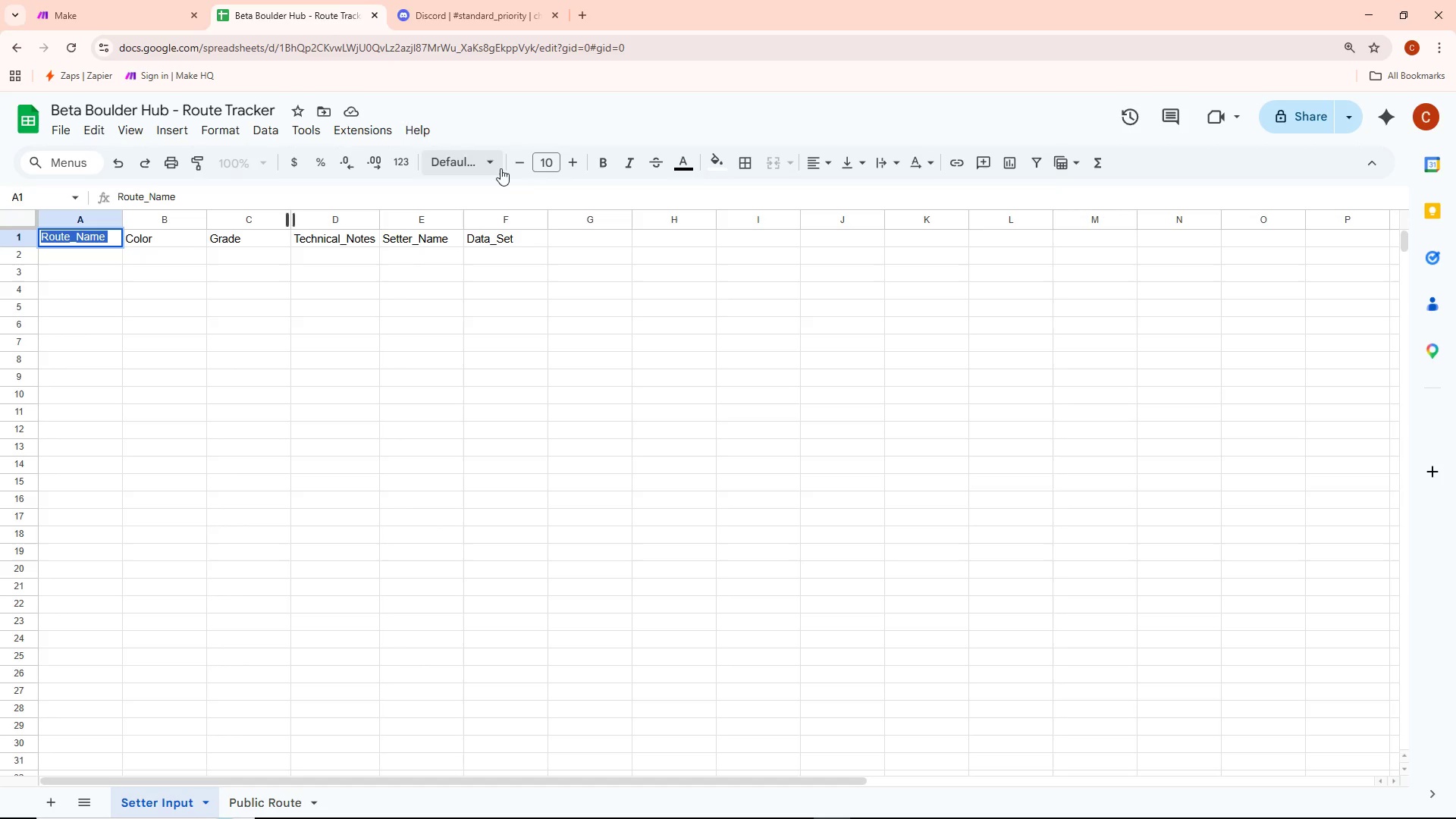 
left_click([555, 168])
 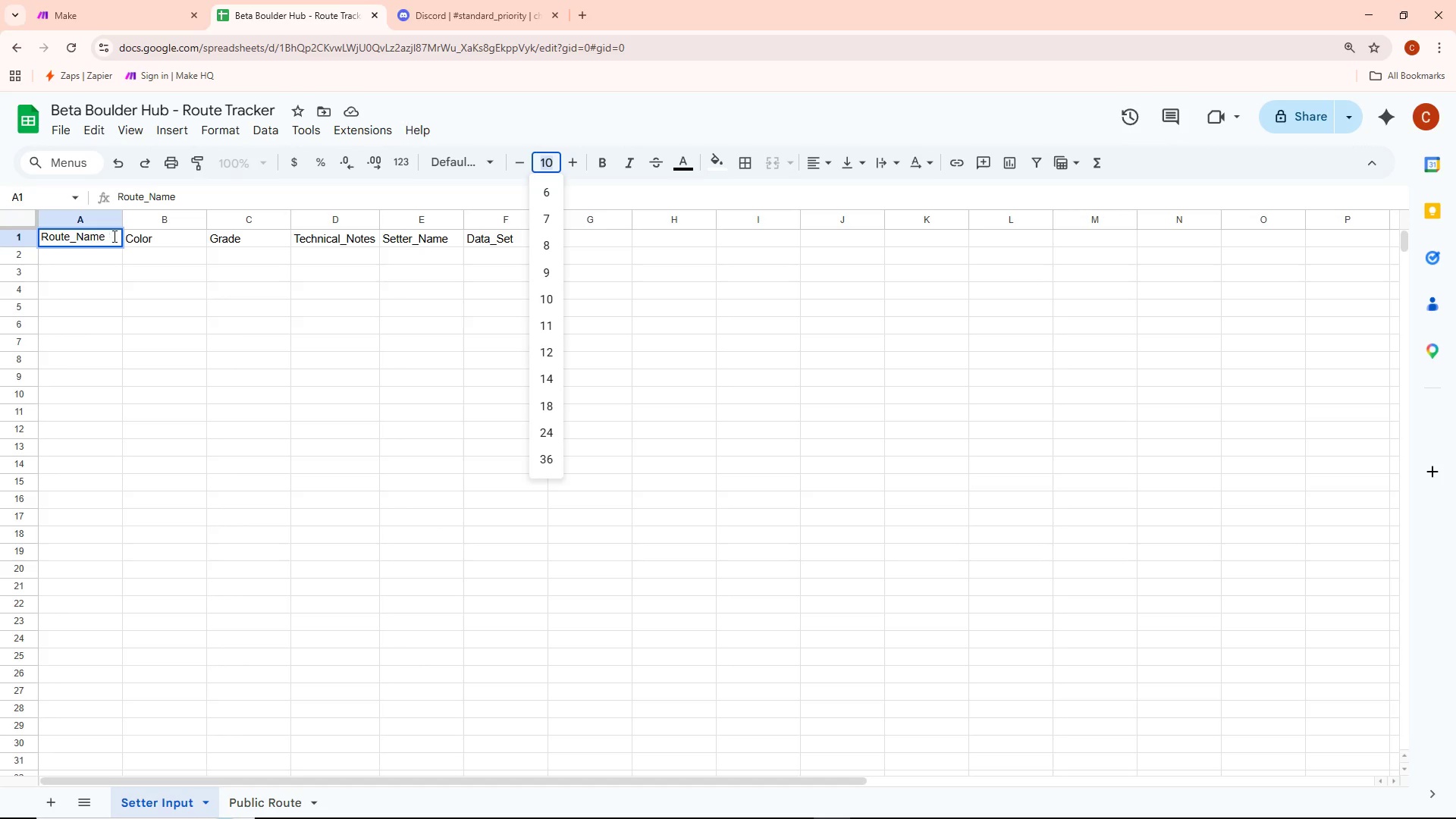 
wait(10.02)
 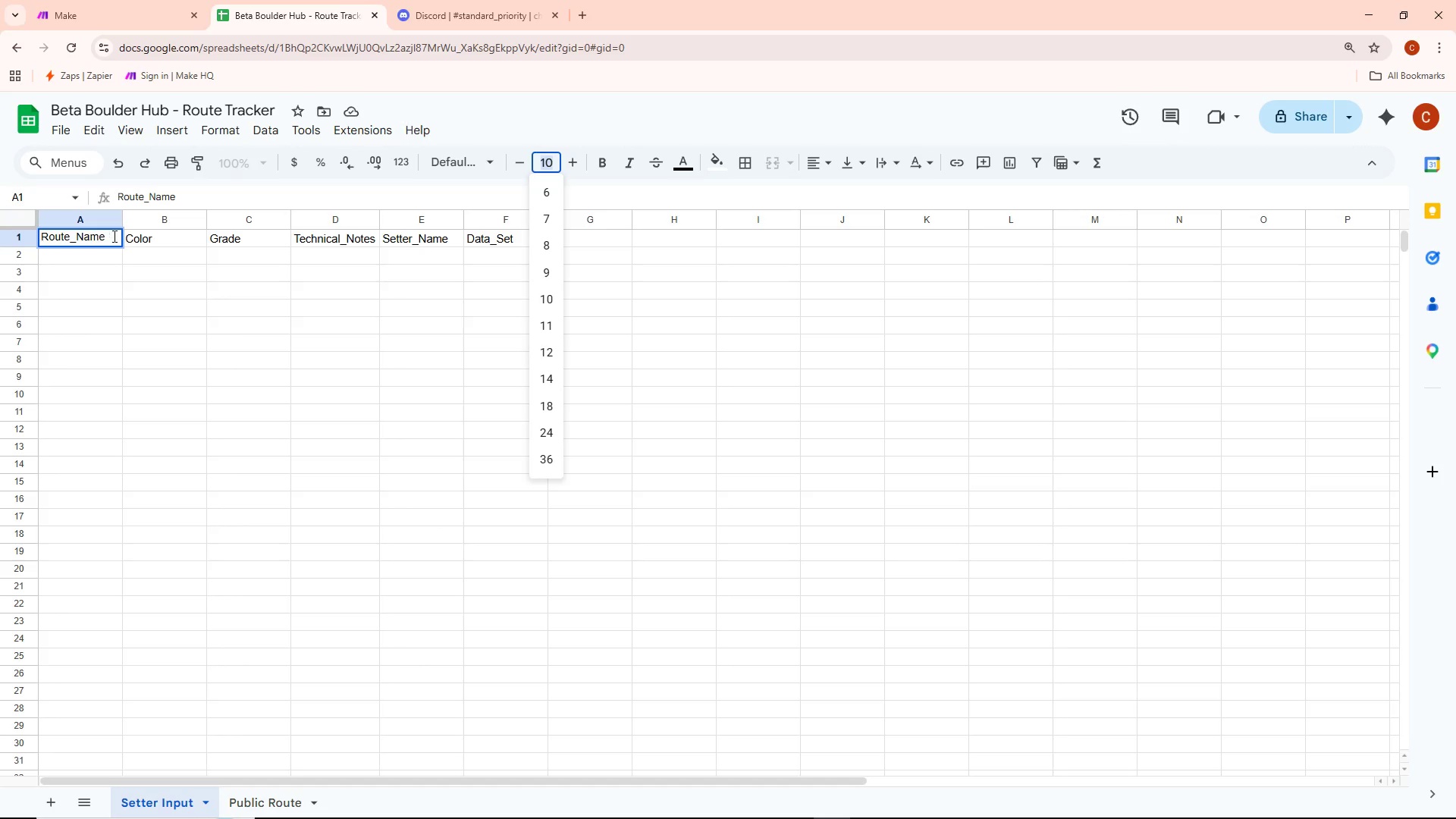 
double_click([103, 231])
 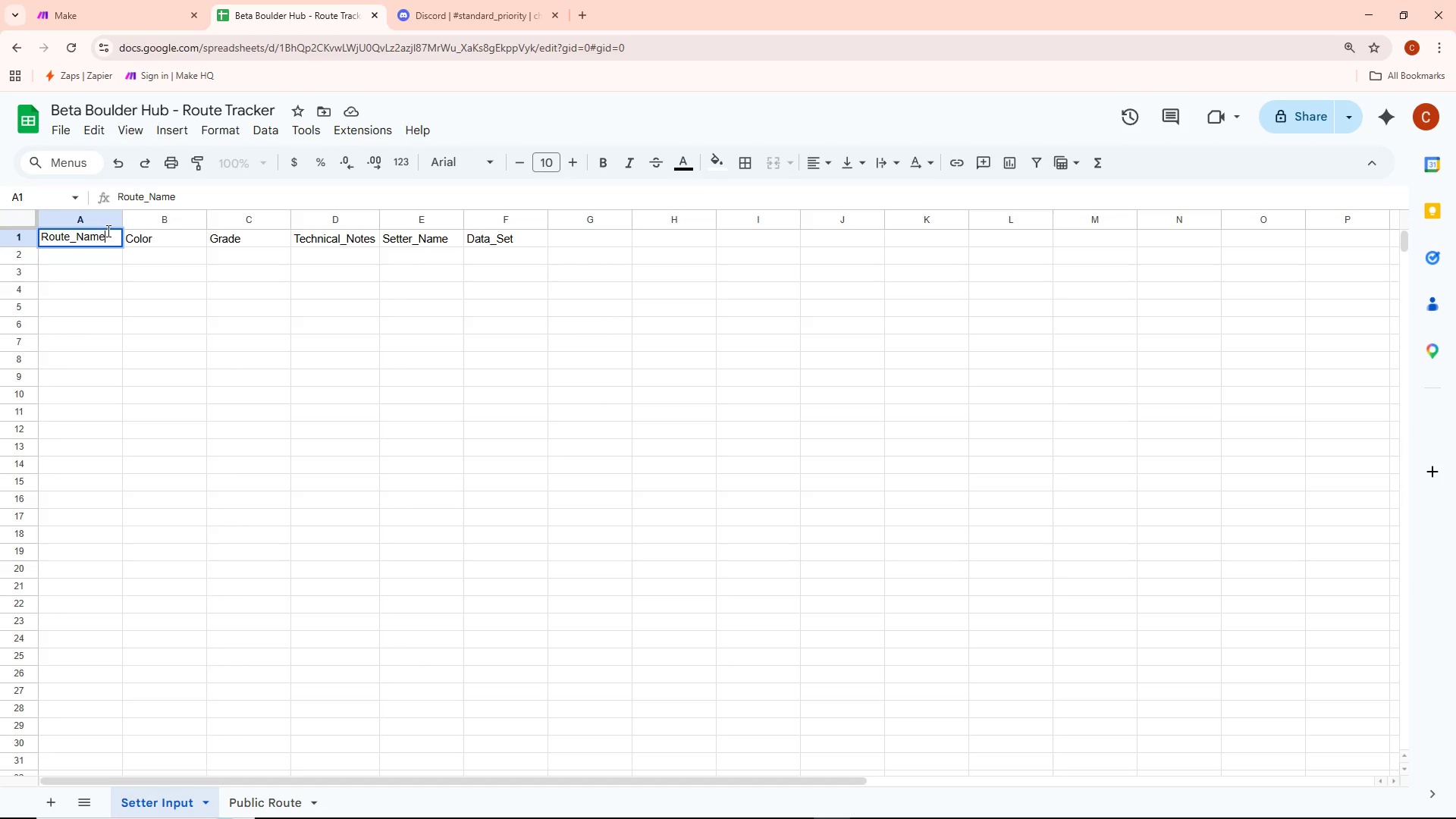 
key(Control+ControlLeft)
 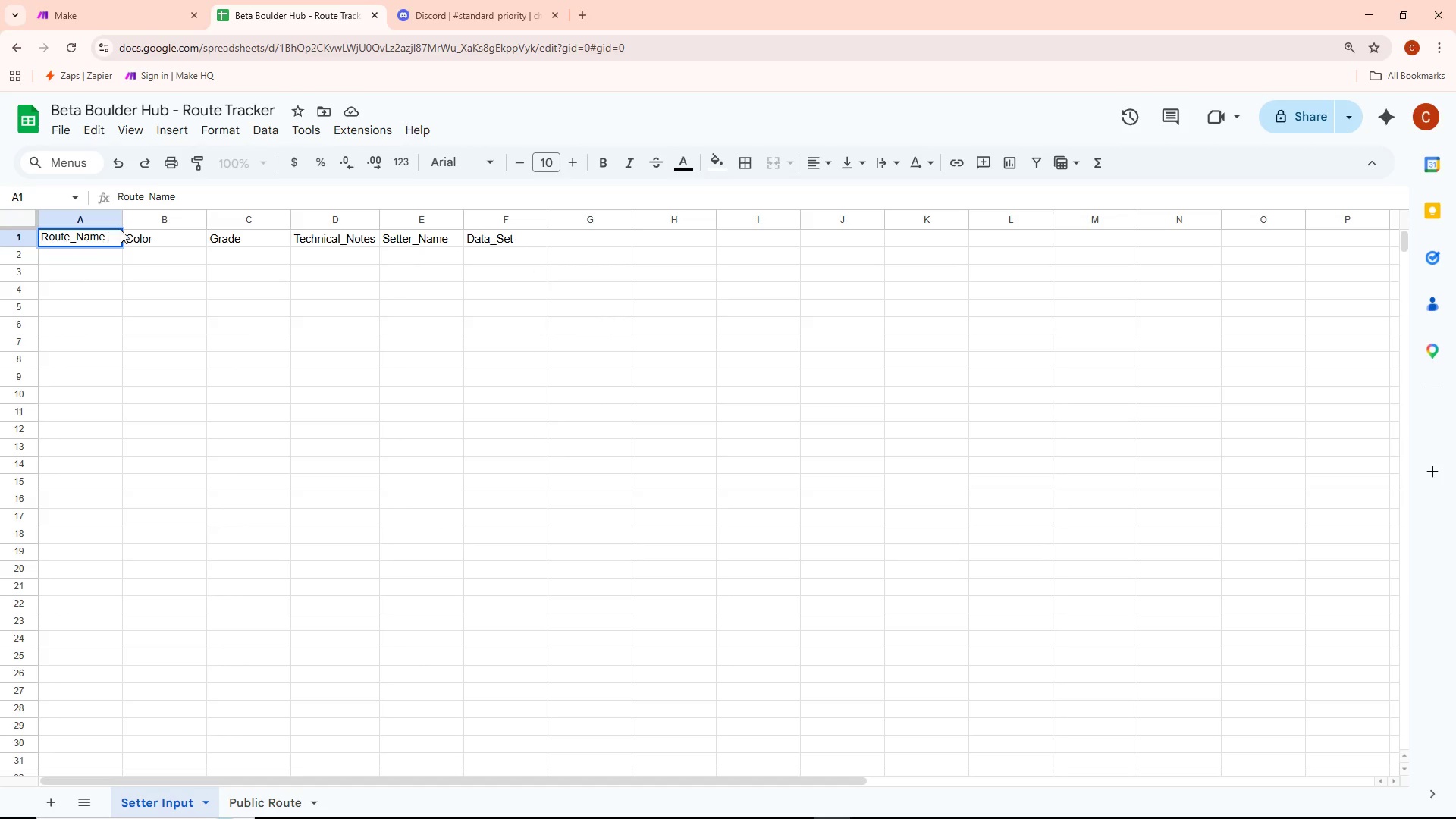 
key(Control+A)
 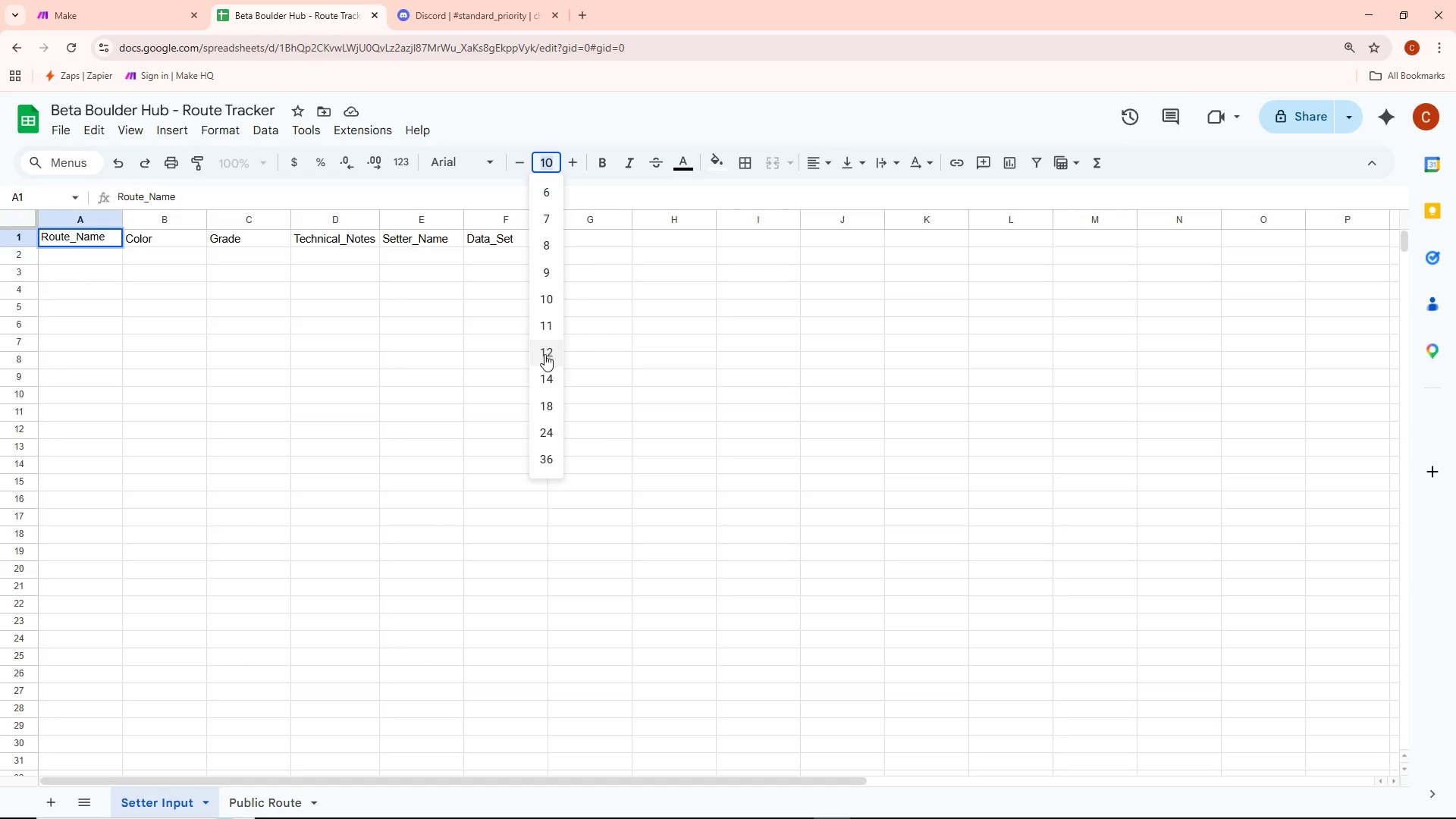 
left_click([546, 354])
 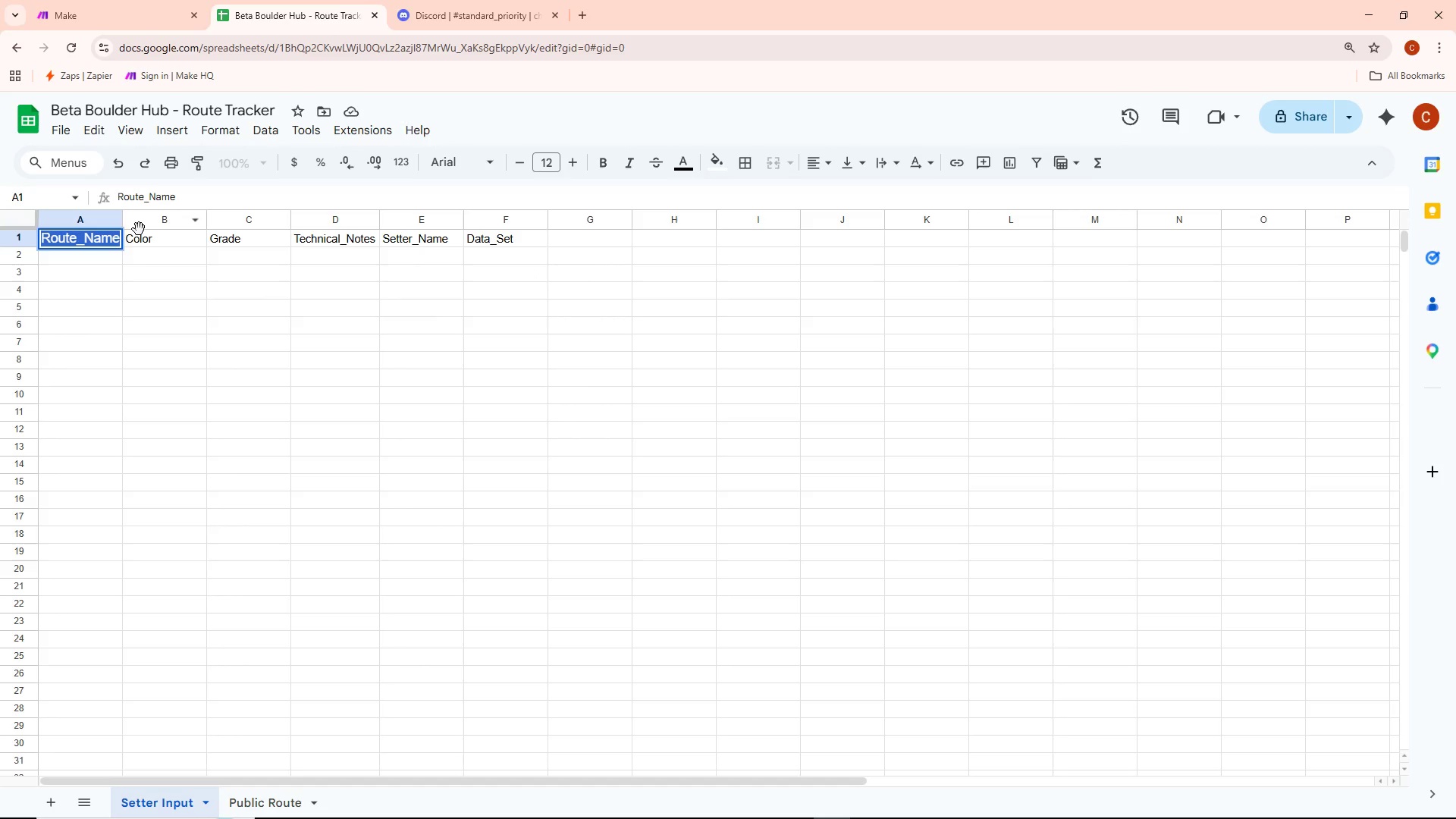 
left_click([109, 236])
 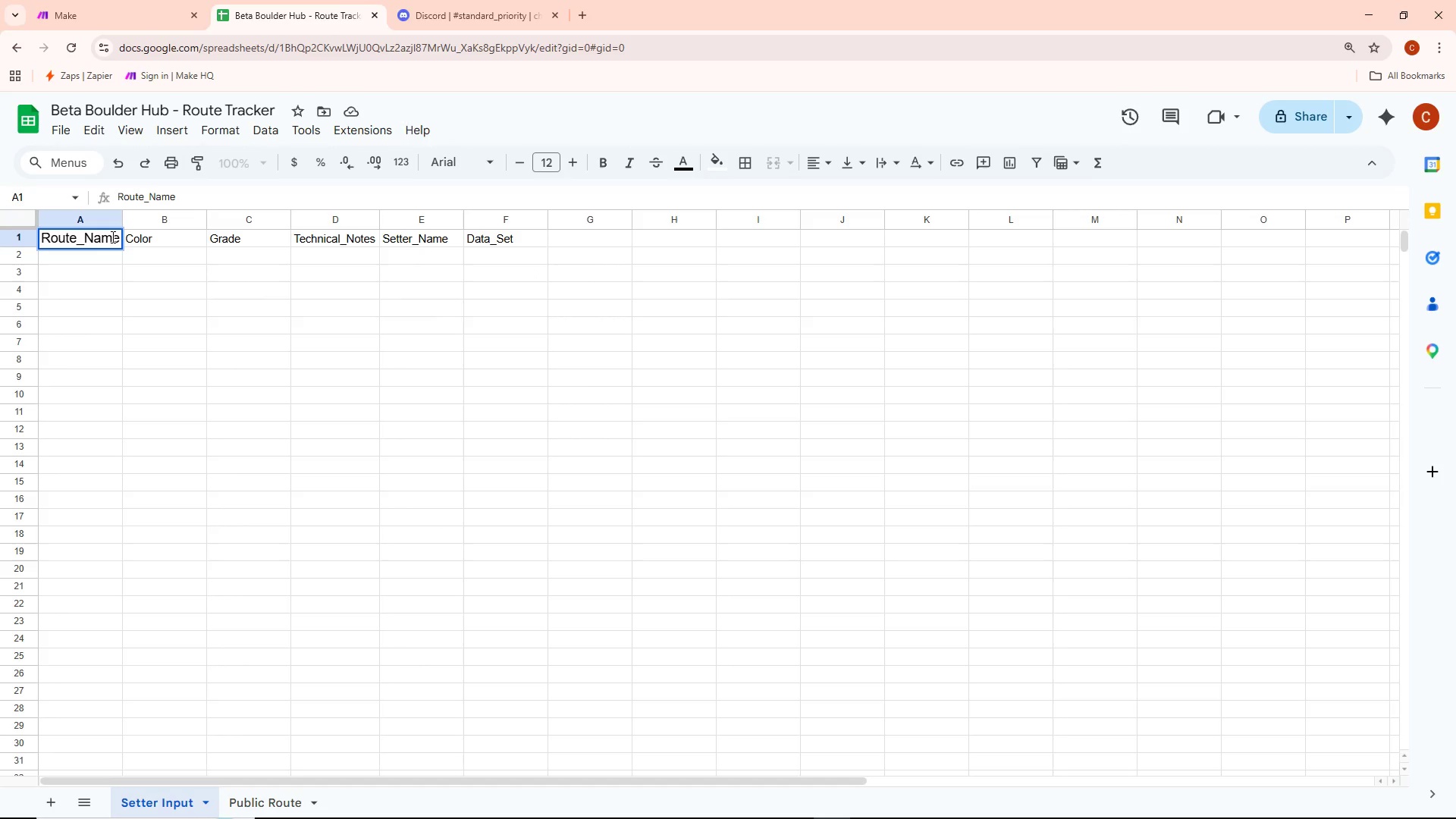 
key(Control+ControlLeft)
 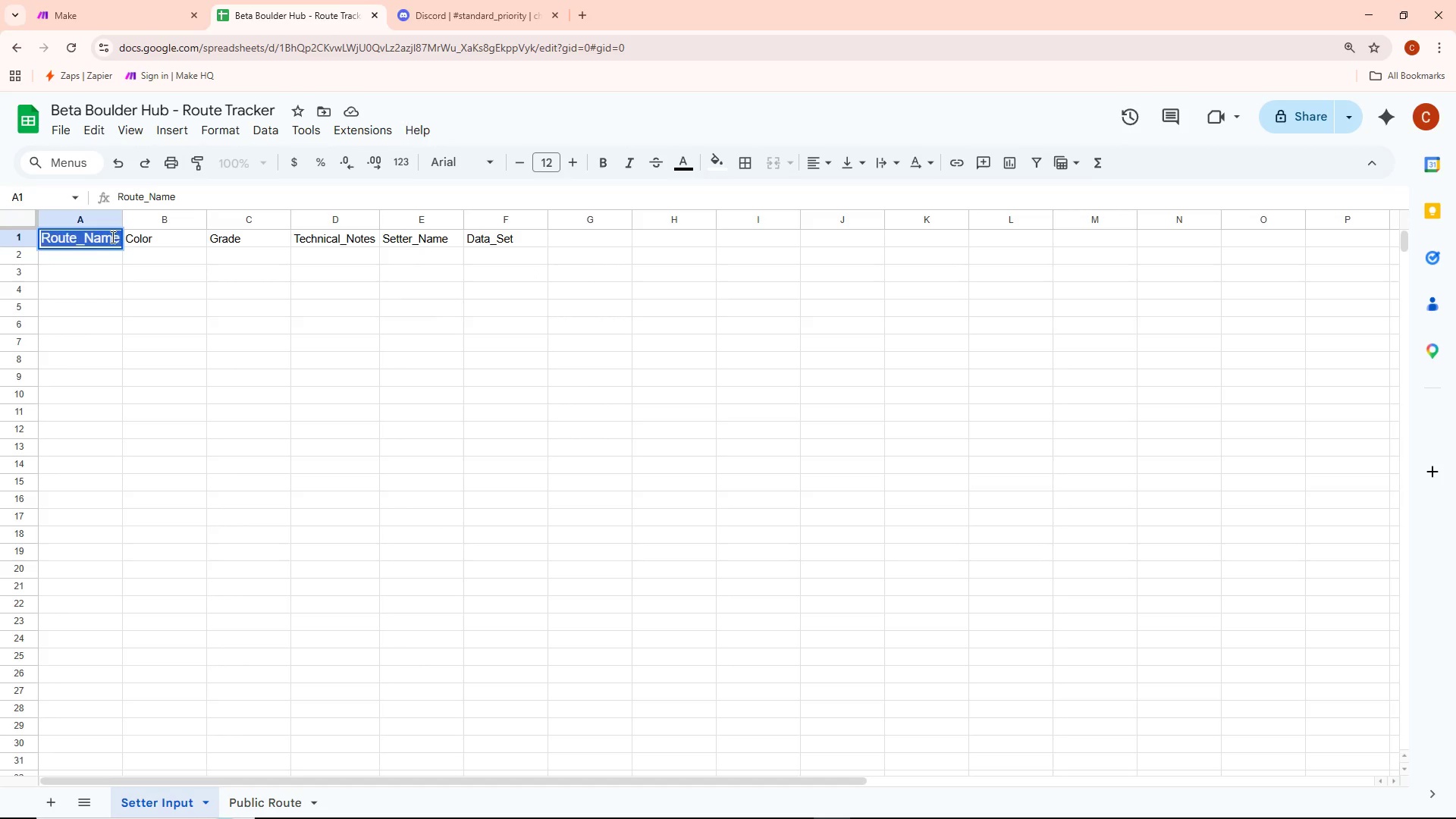 
key(Control+A)
 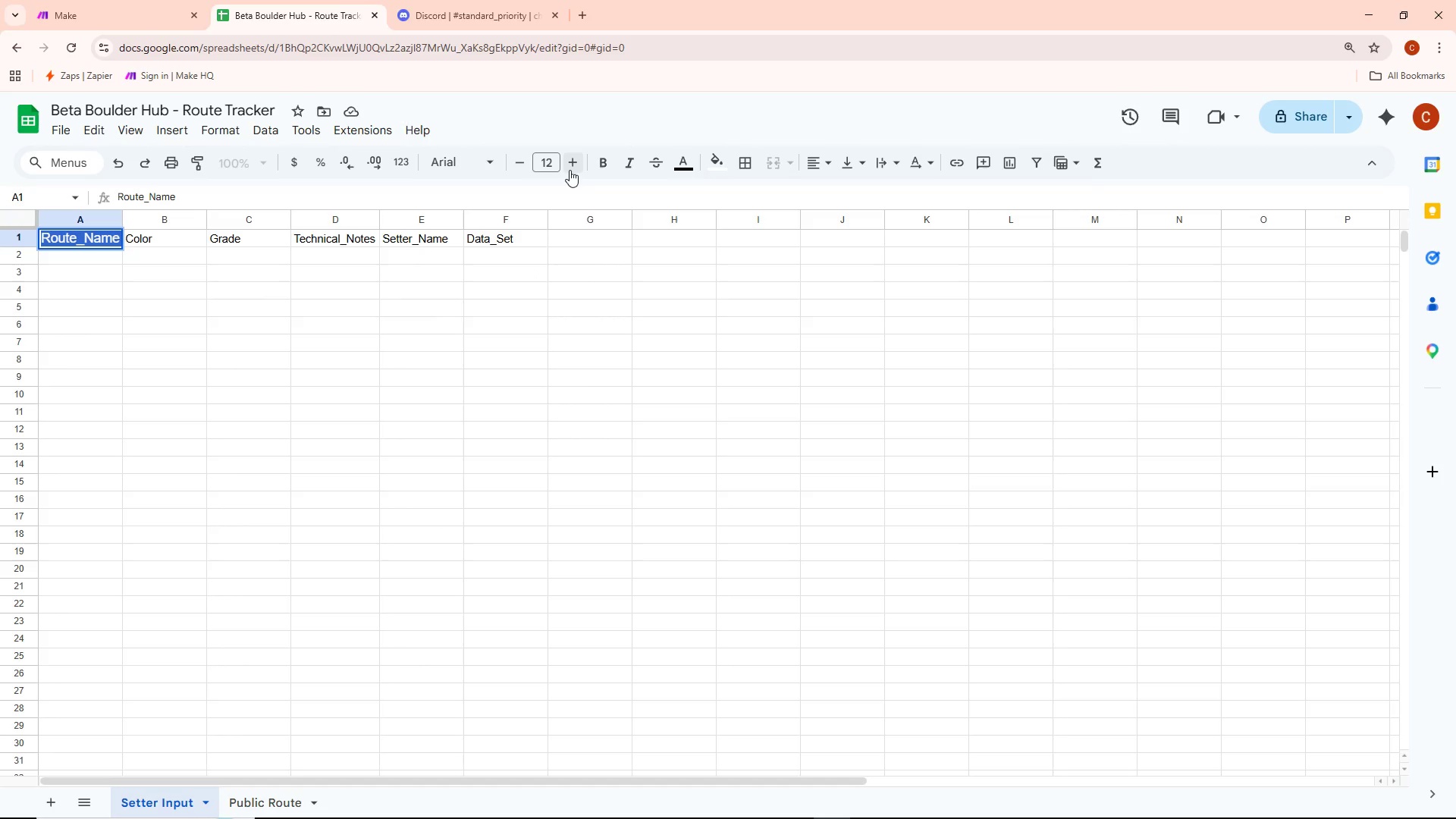 
left_click([550, 165])
 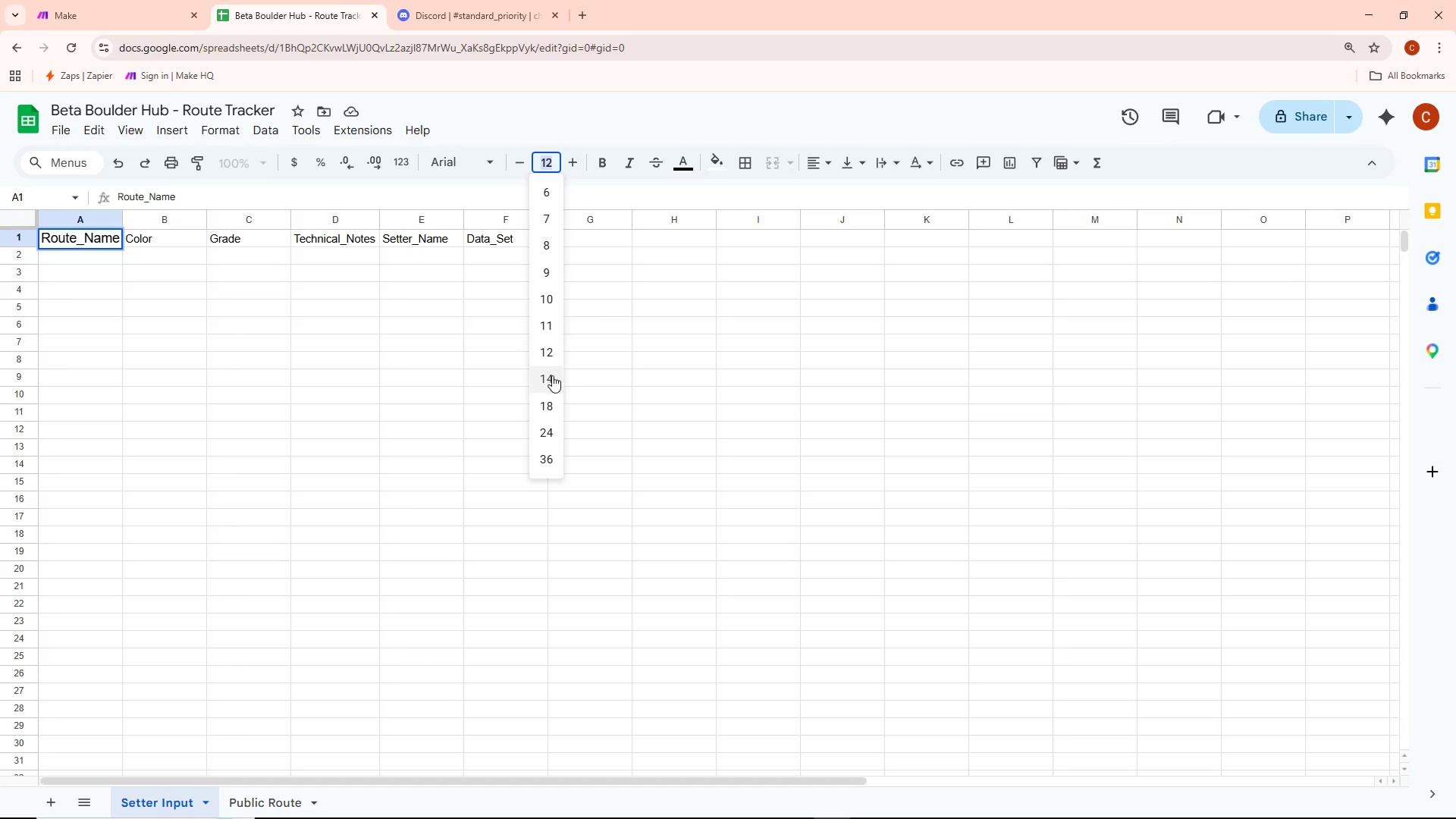 
left_click([552, 375])
 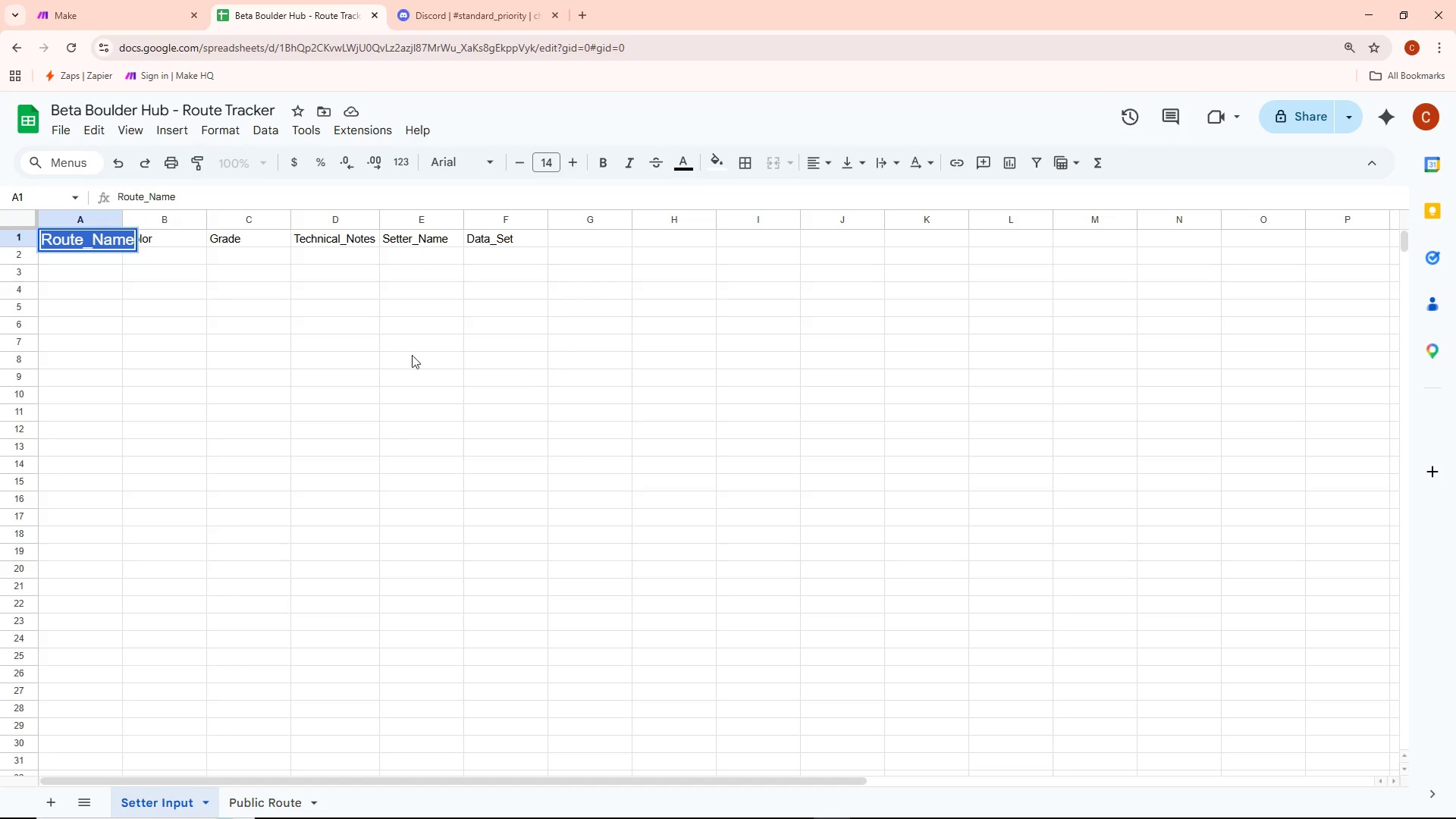 
left_click([223, 302])
 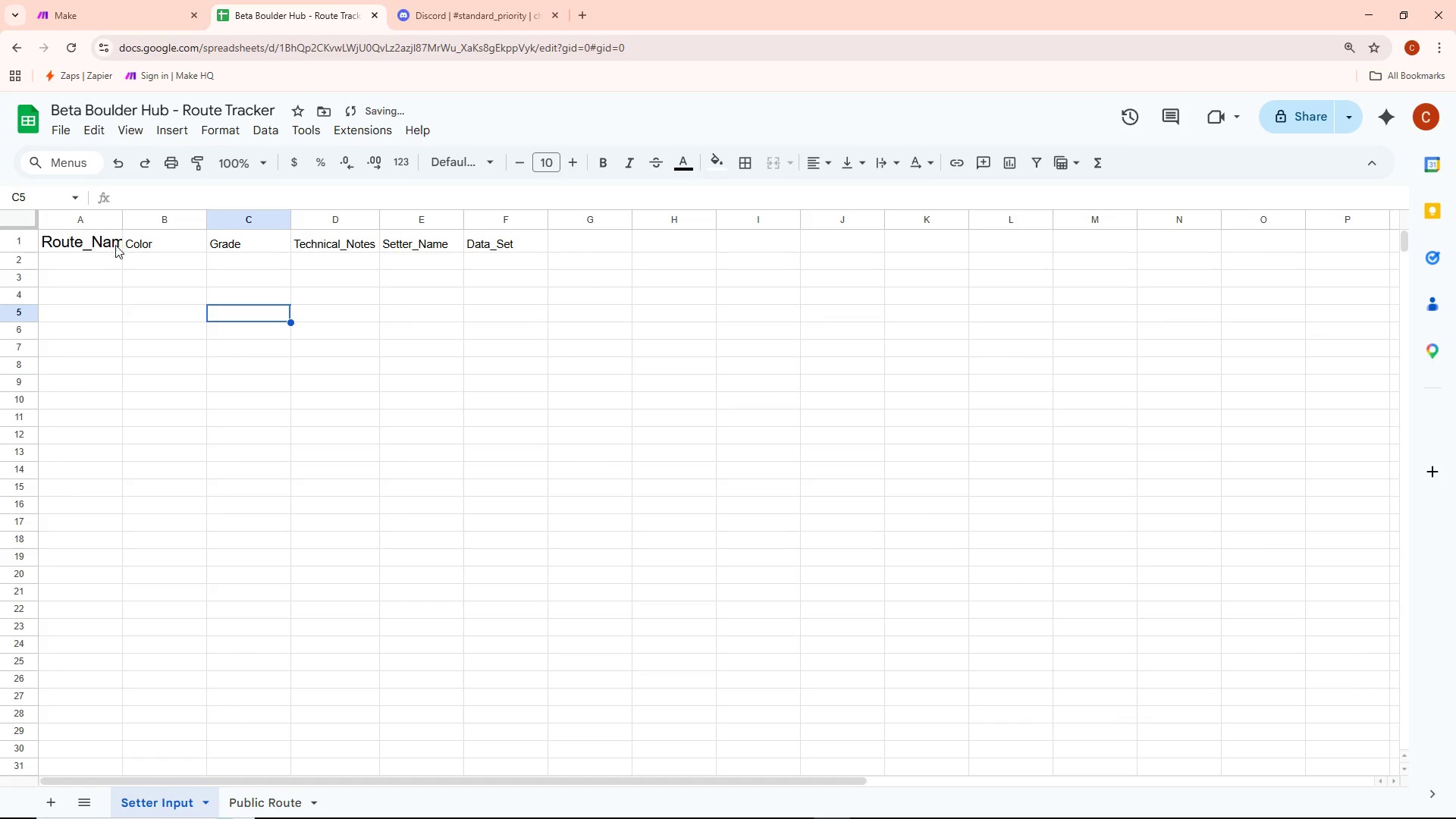 
double_click([115, 244])
 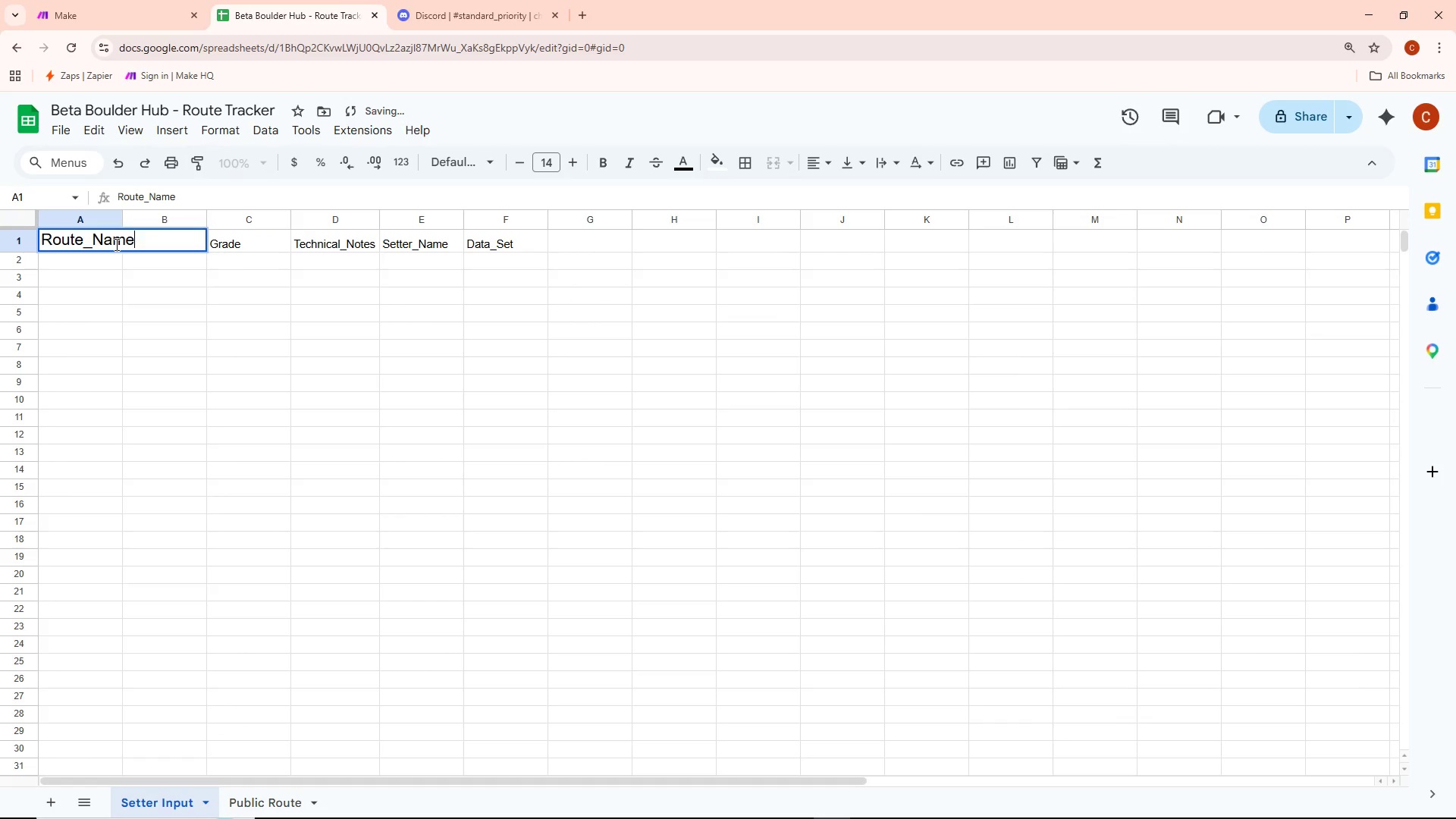 
key(Control+ControlLeft)
 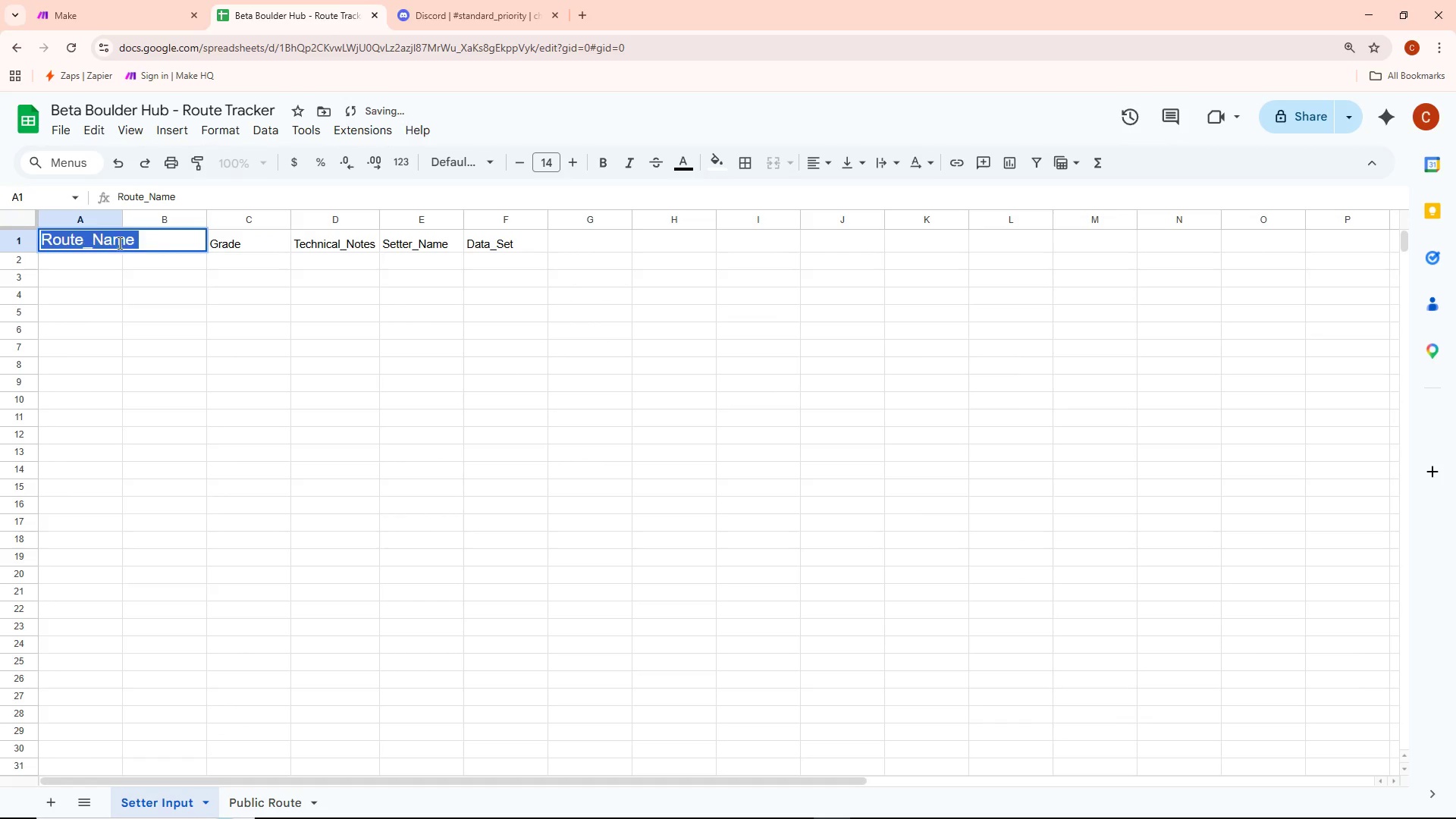 
key(Control+A)
 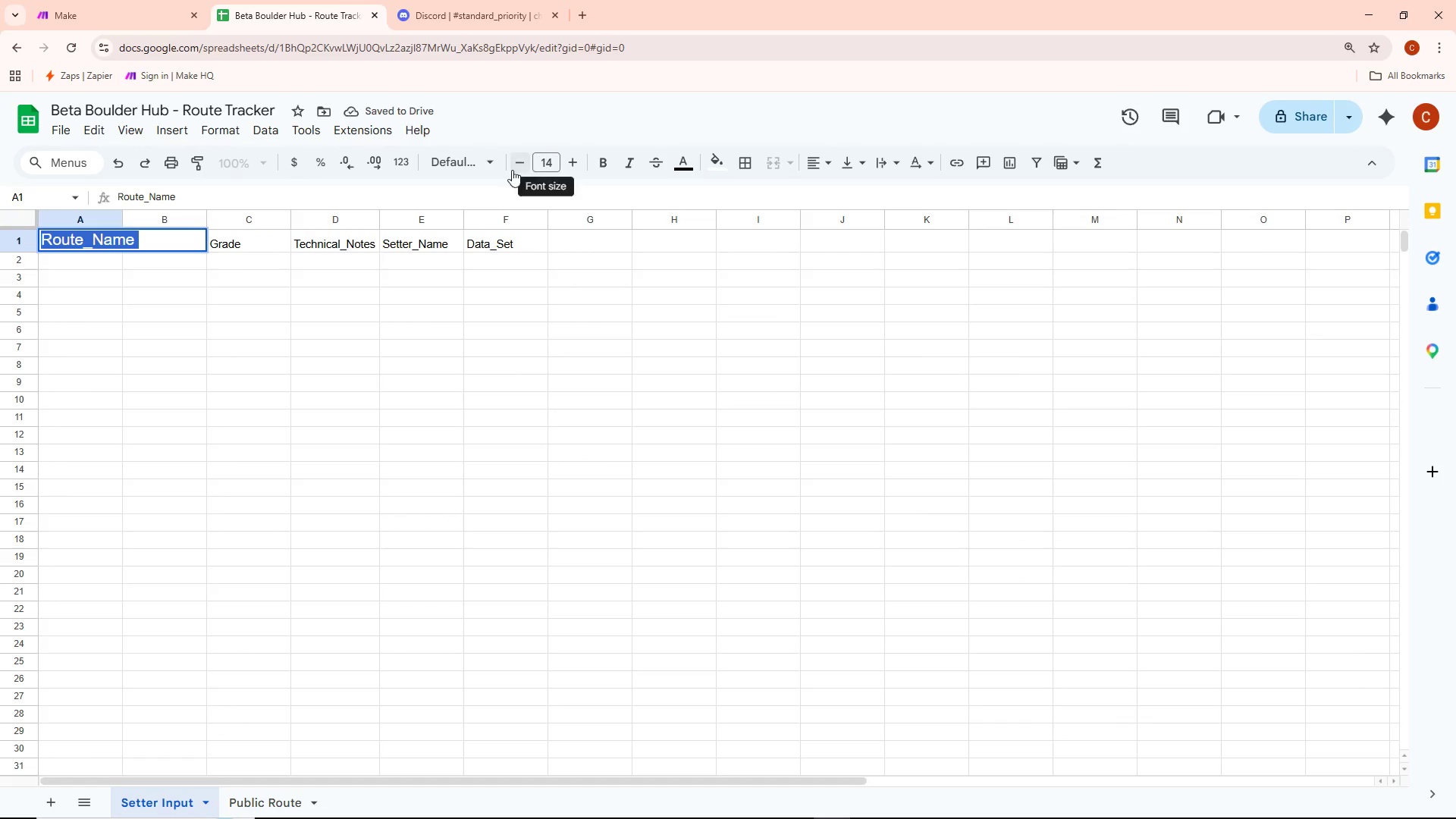 
left_click([548, 162])
 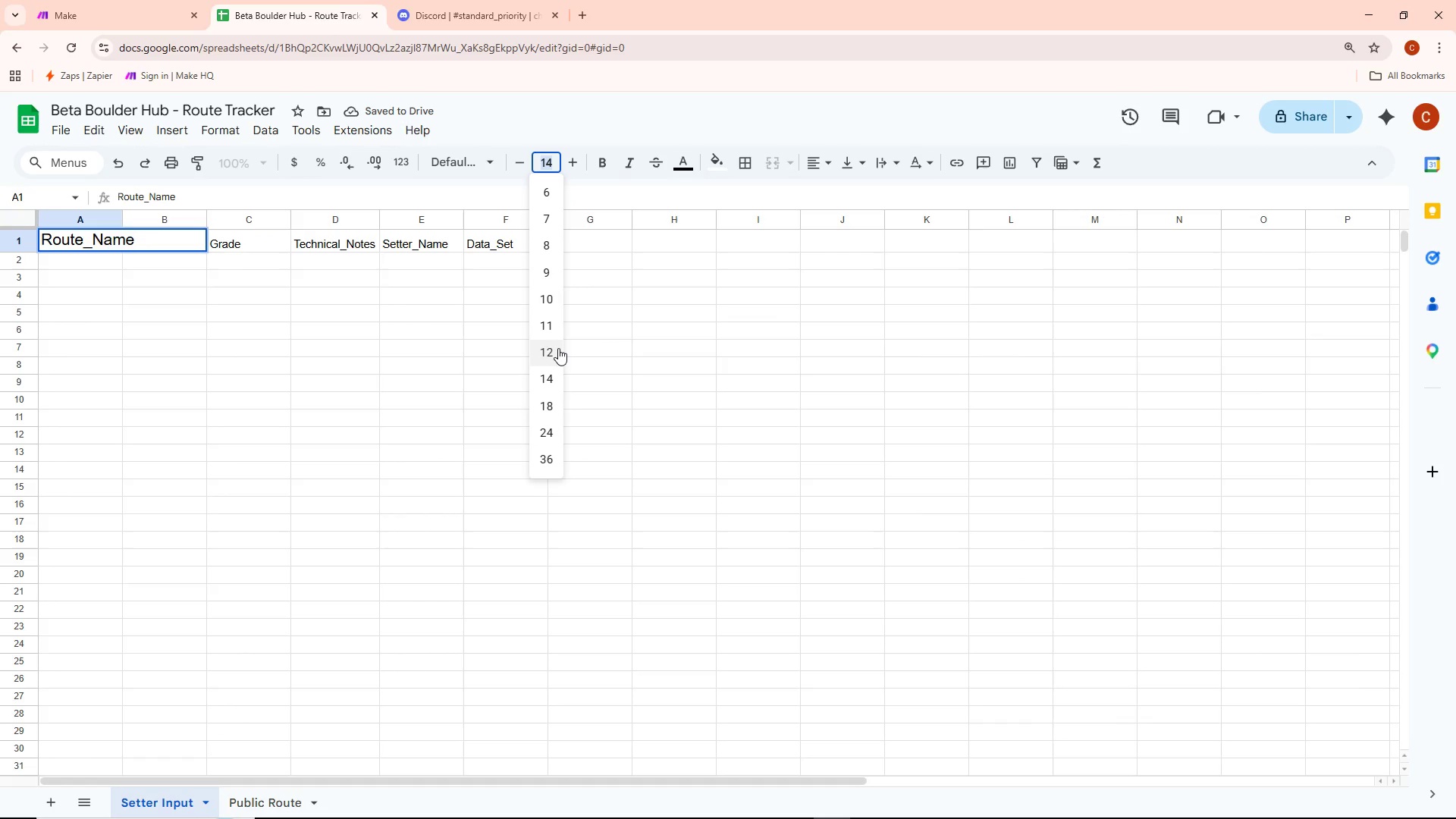 
left_click([552, 351])
 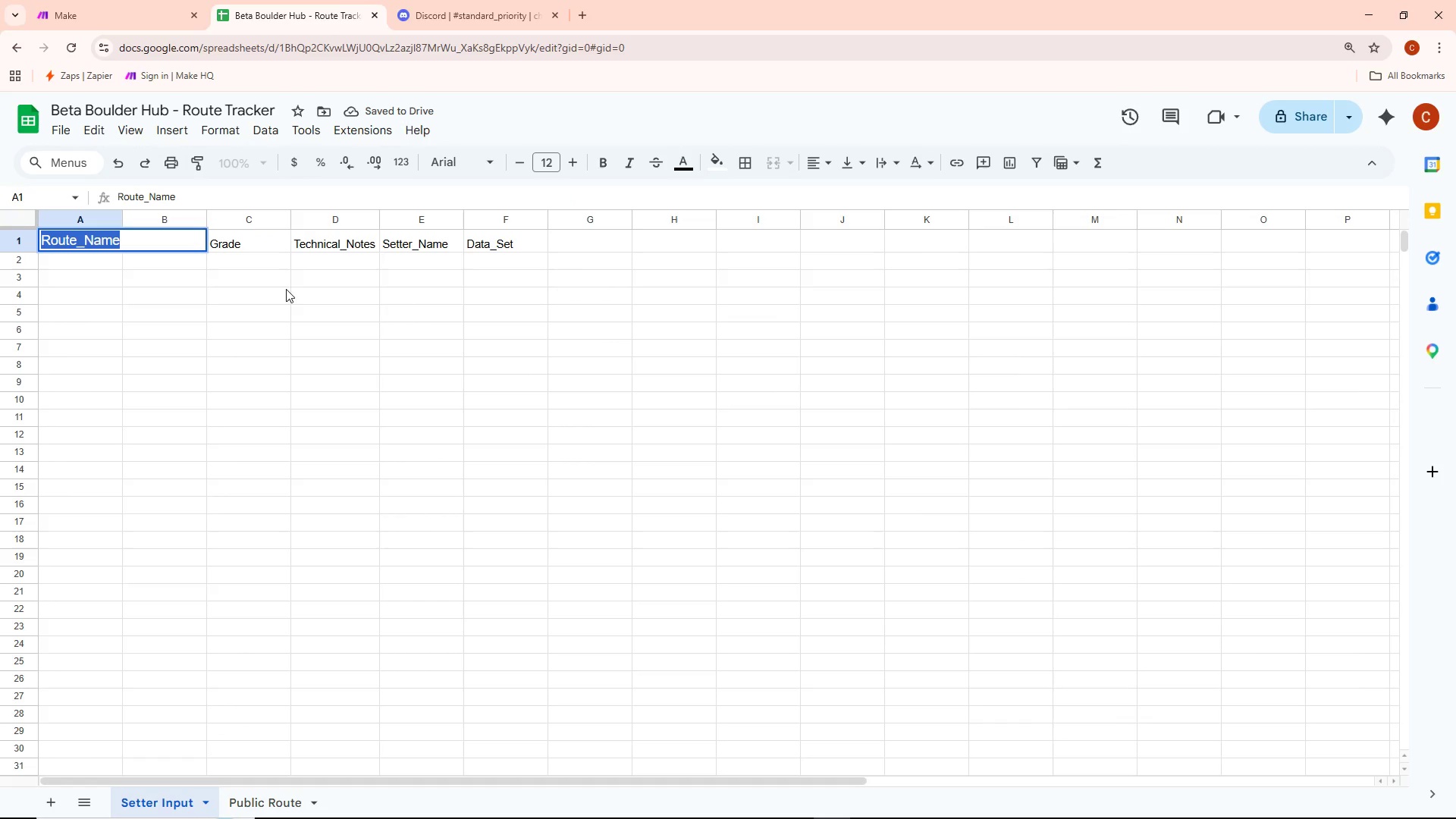 
left_click([224, 295])
 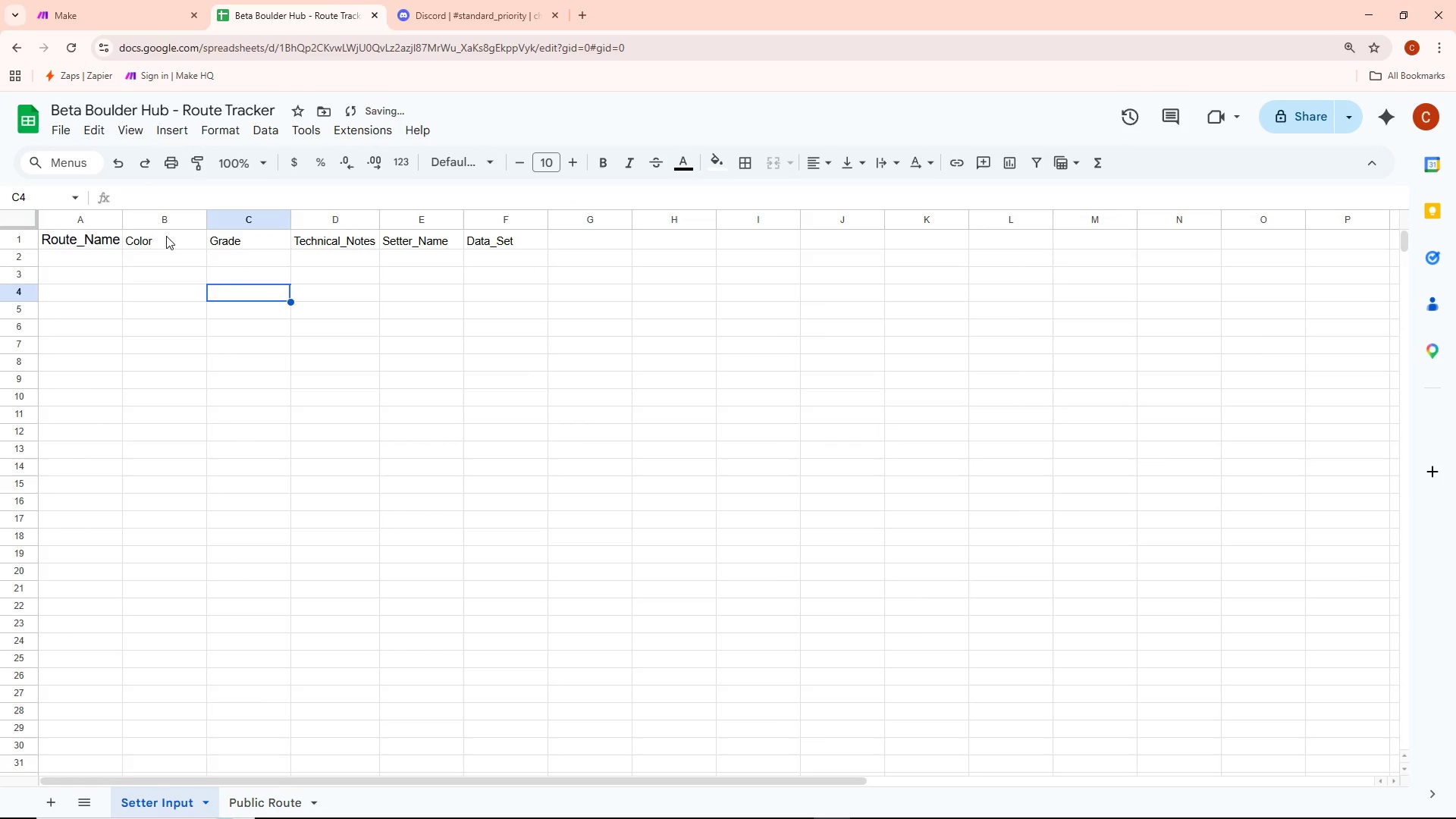 
double_click([166, 236])
 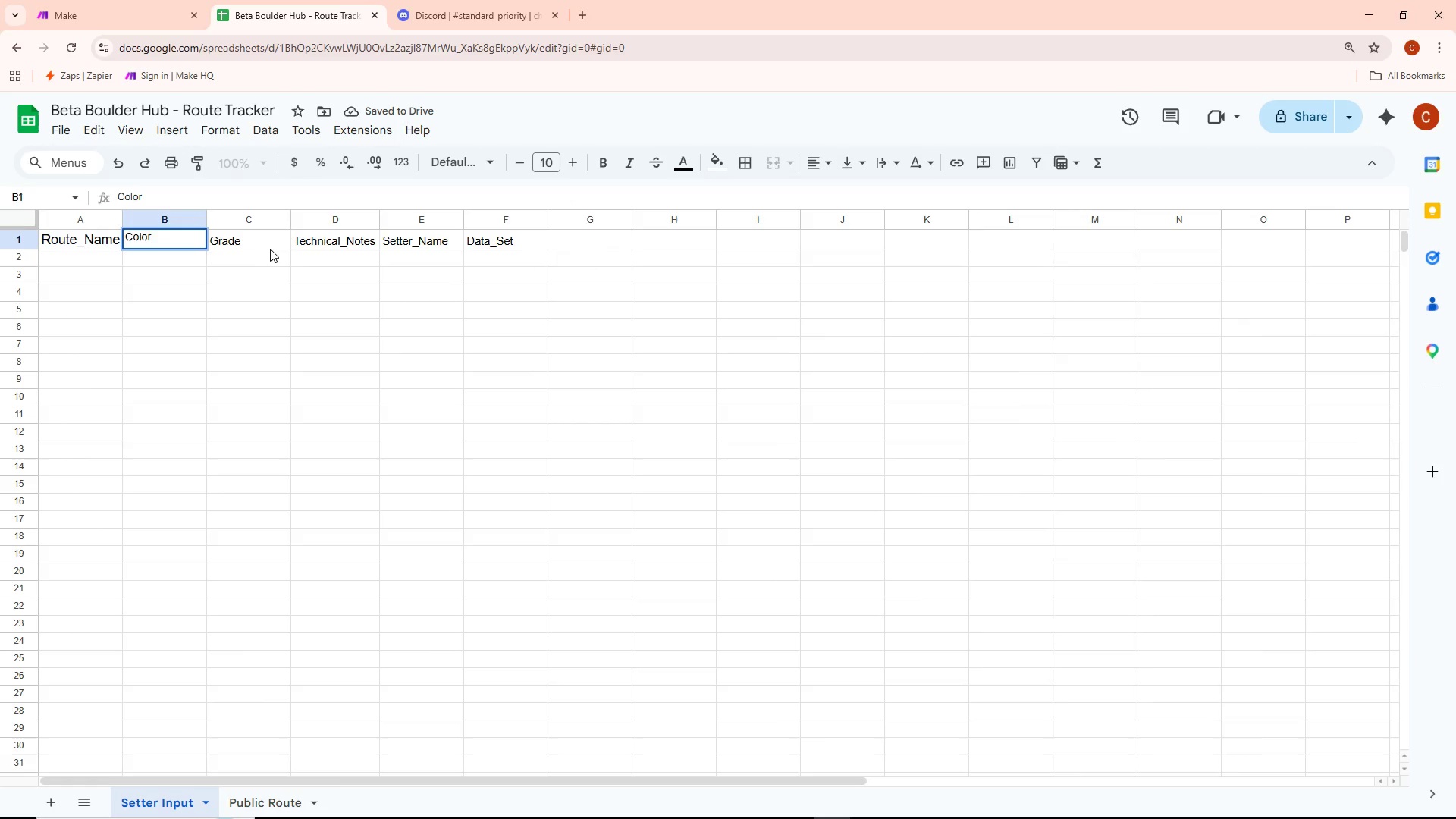 
key(Control+ControlLeft)
 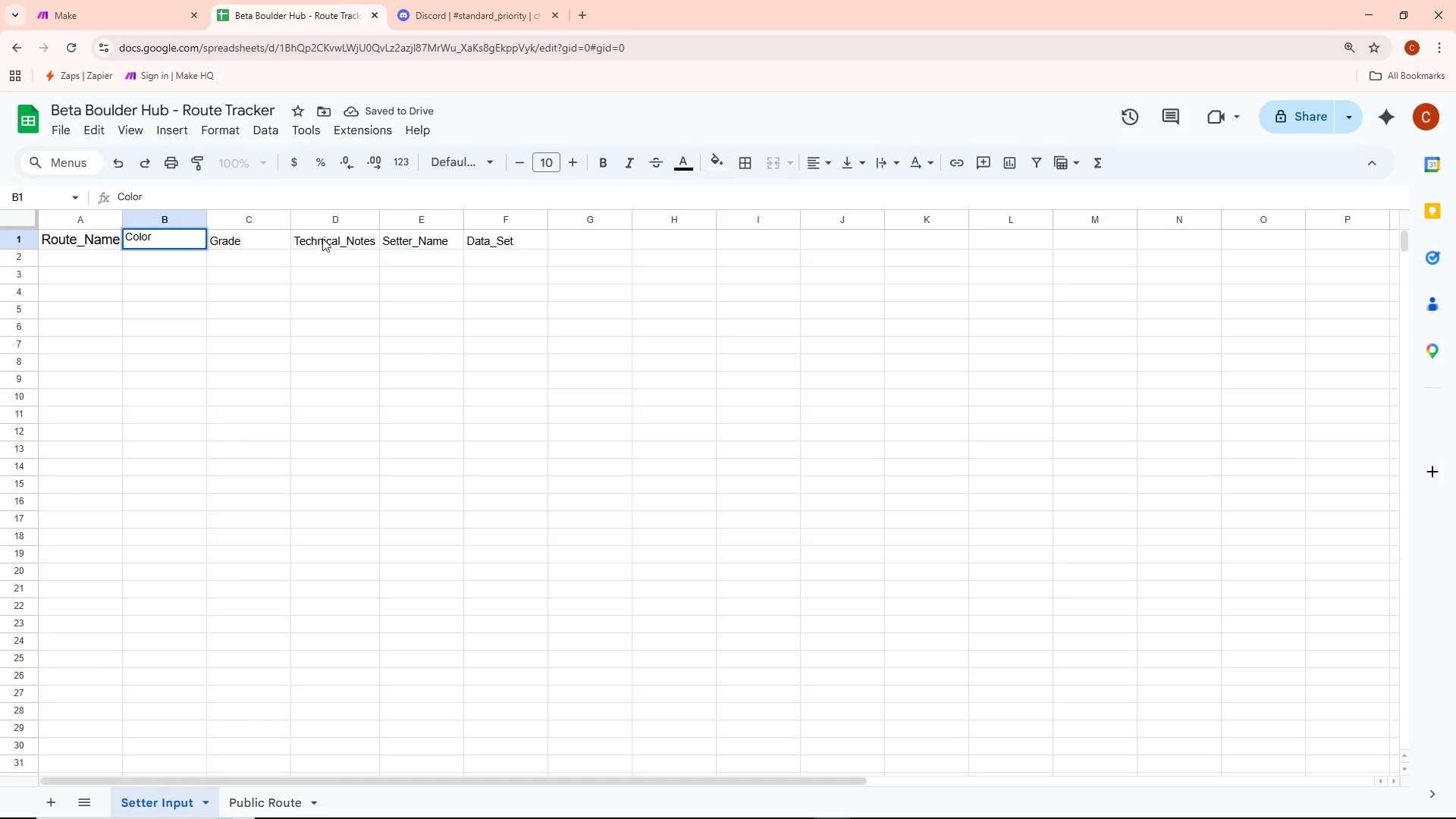 
key(Control+A)
 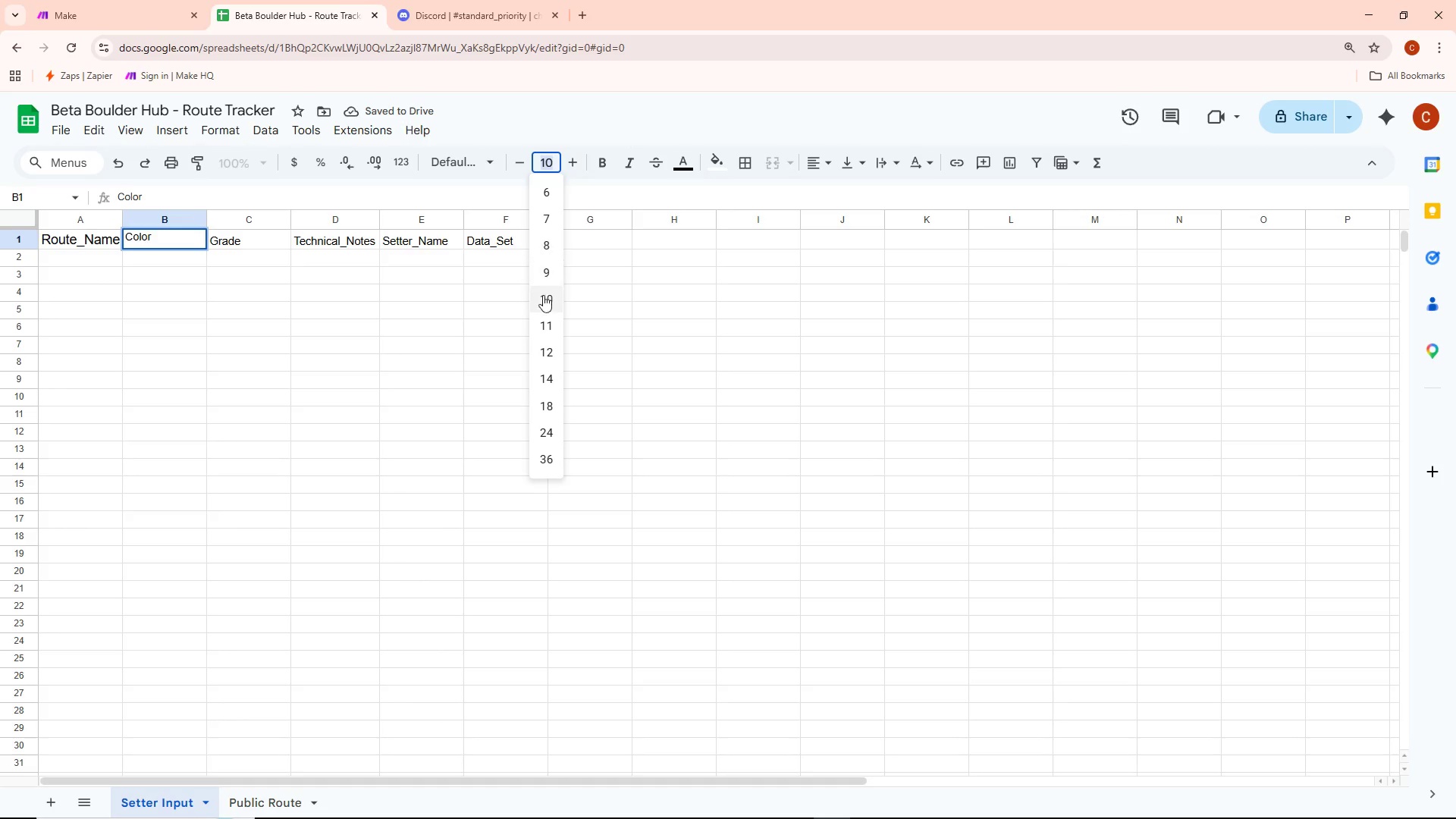 
left_click([545, 349])
 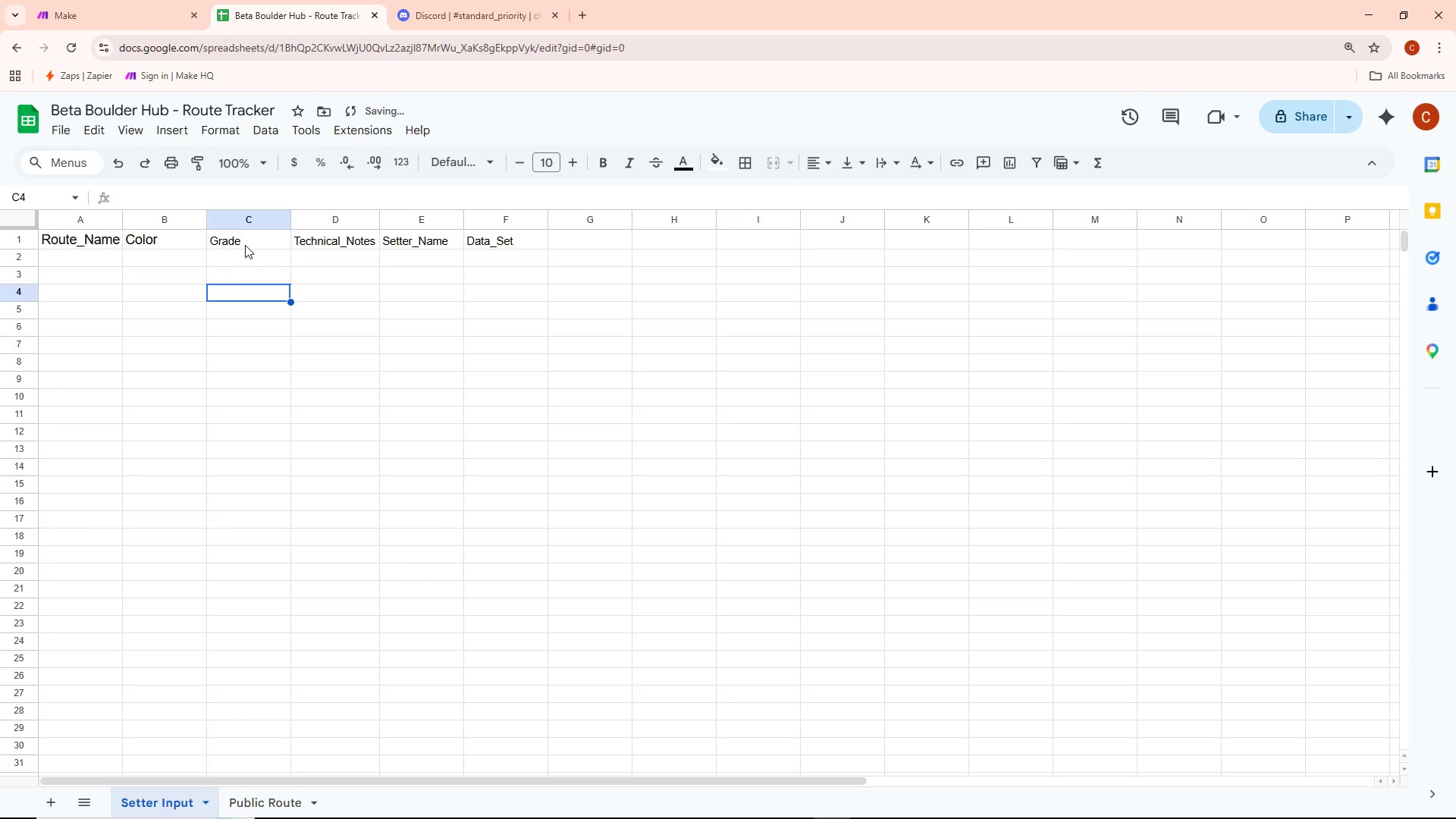 
triple_click([246, 242])
 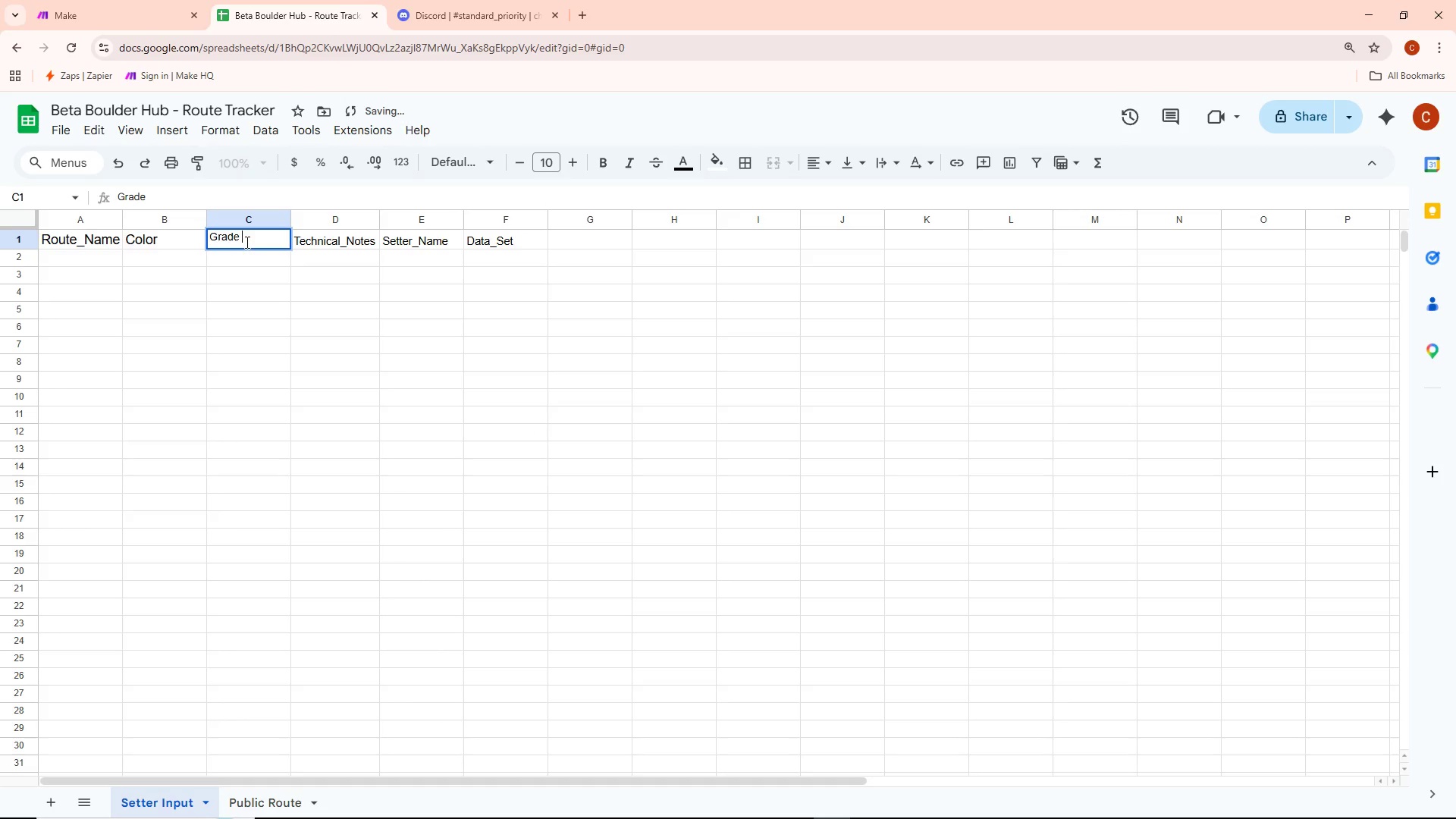 
key(Control+ControlLeft)
 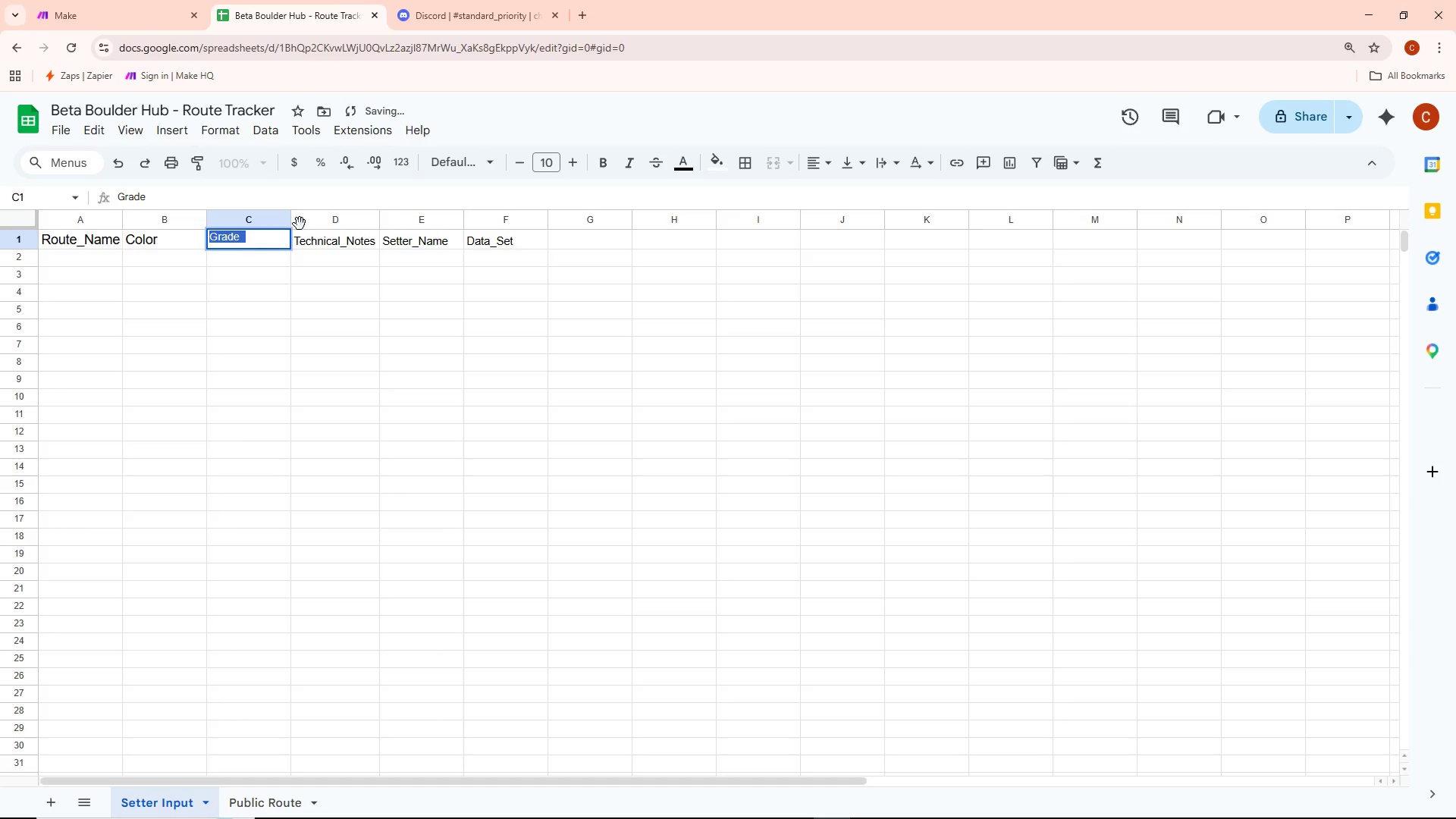 
key(Control+A)
 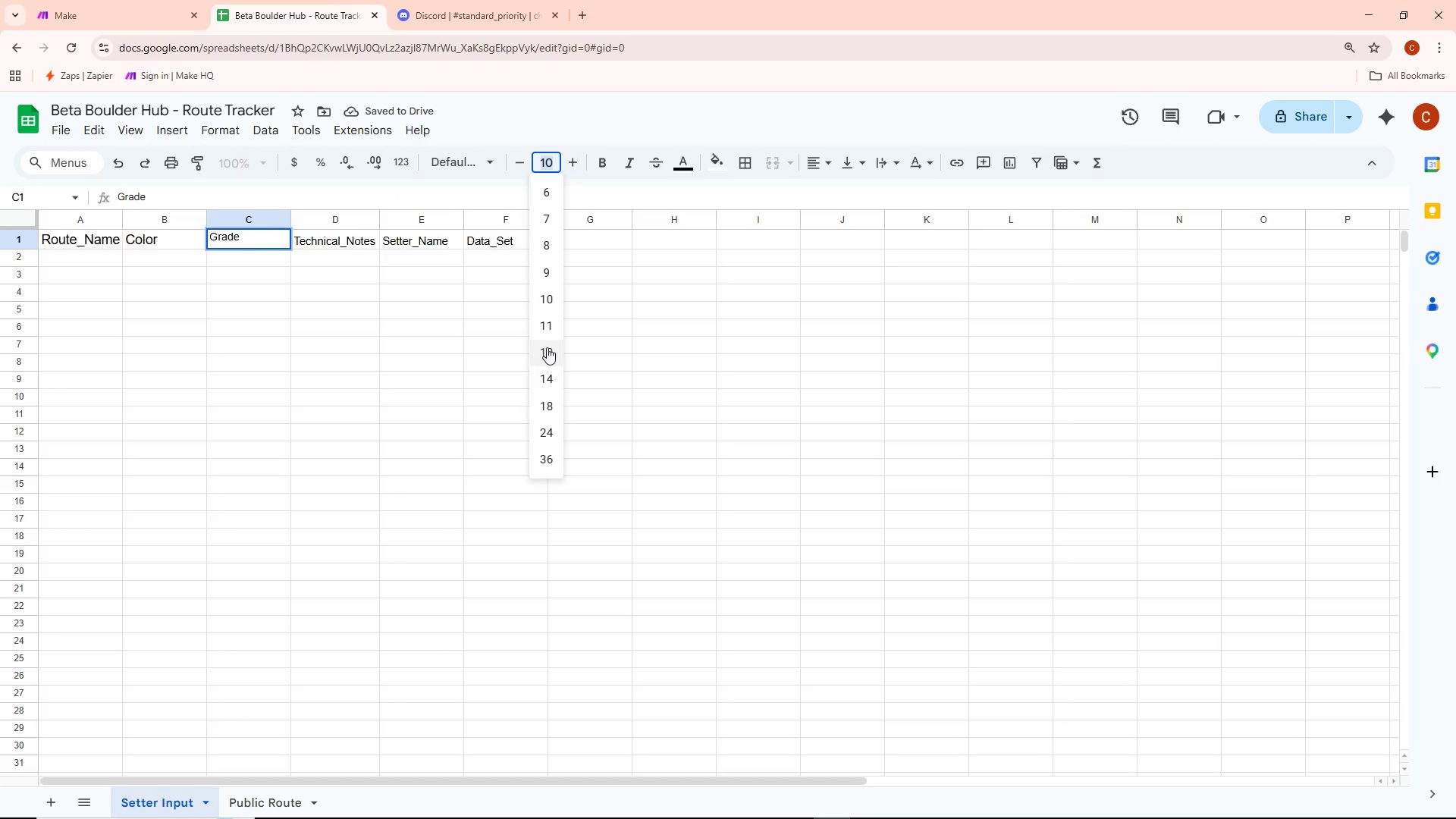 
left_click([547, 347])
 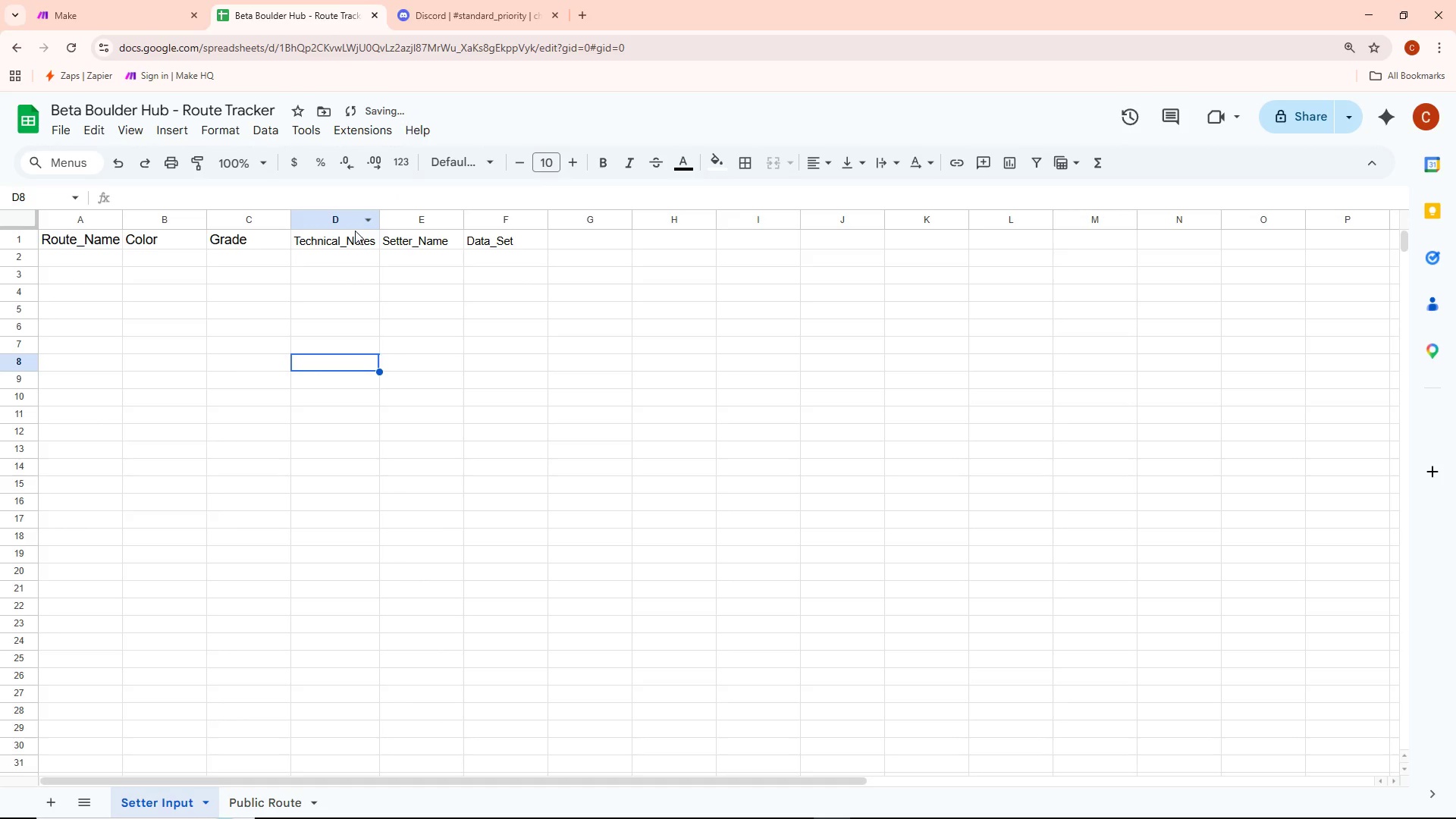 
double_click([352, 237])
 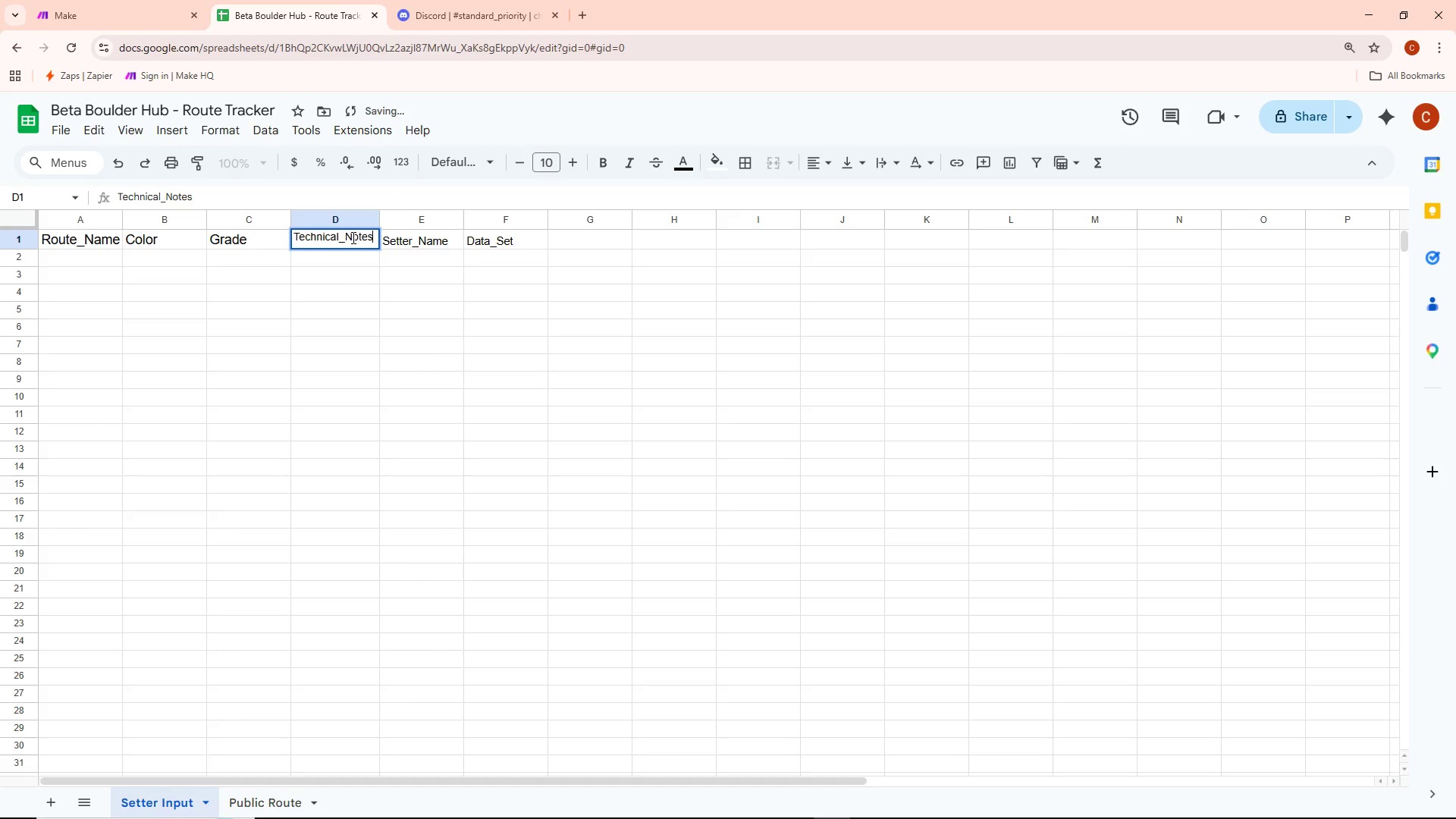 
key(Control+ControlLeft)
 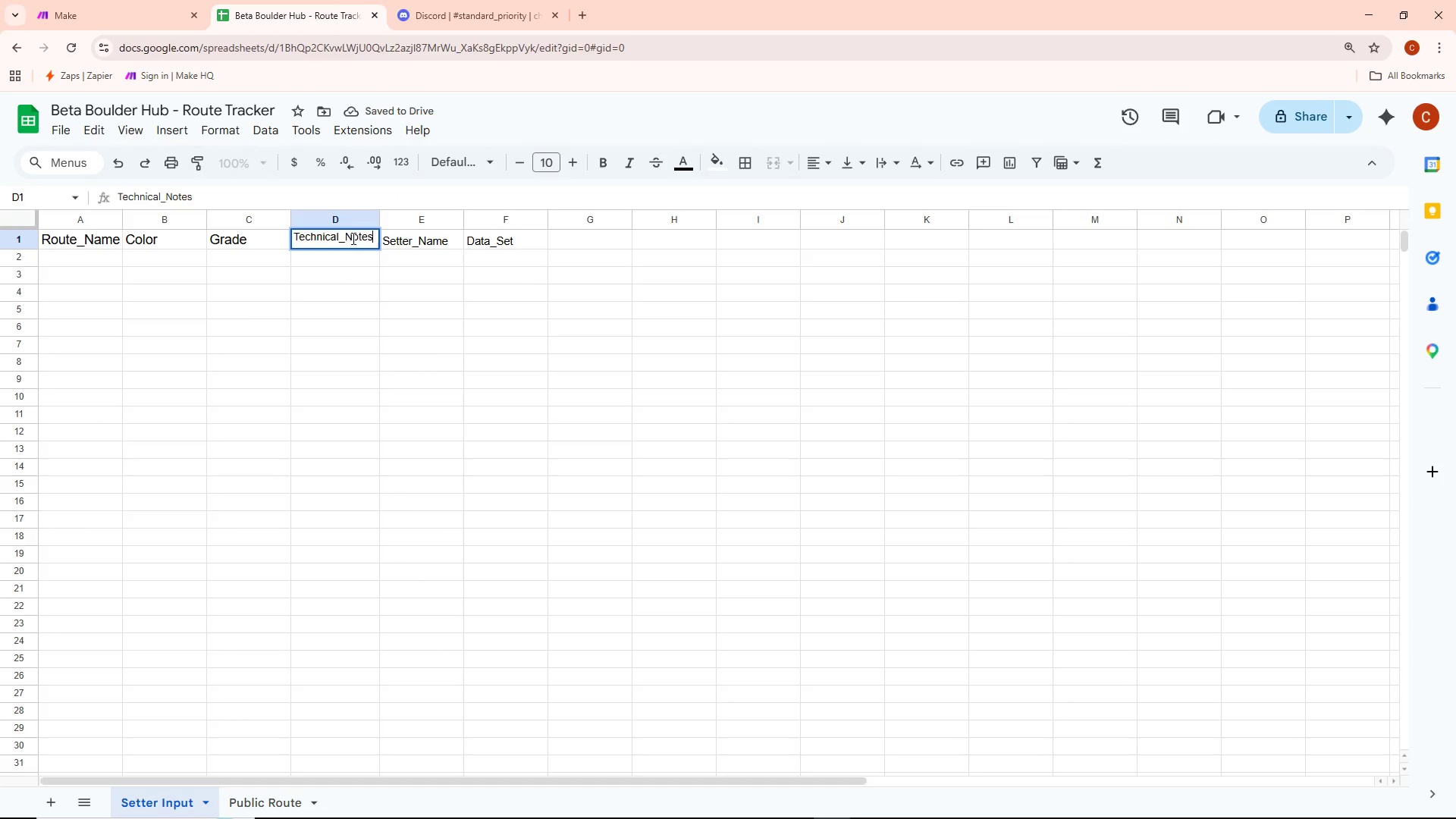 
key(Control+A)
 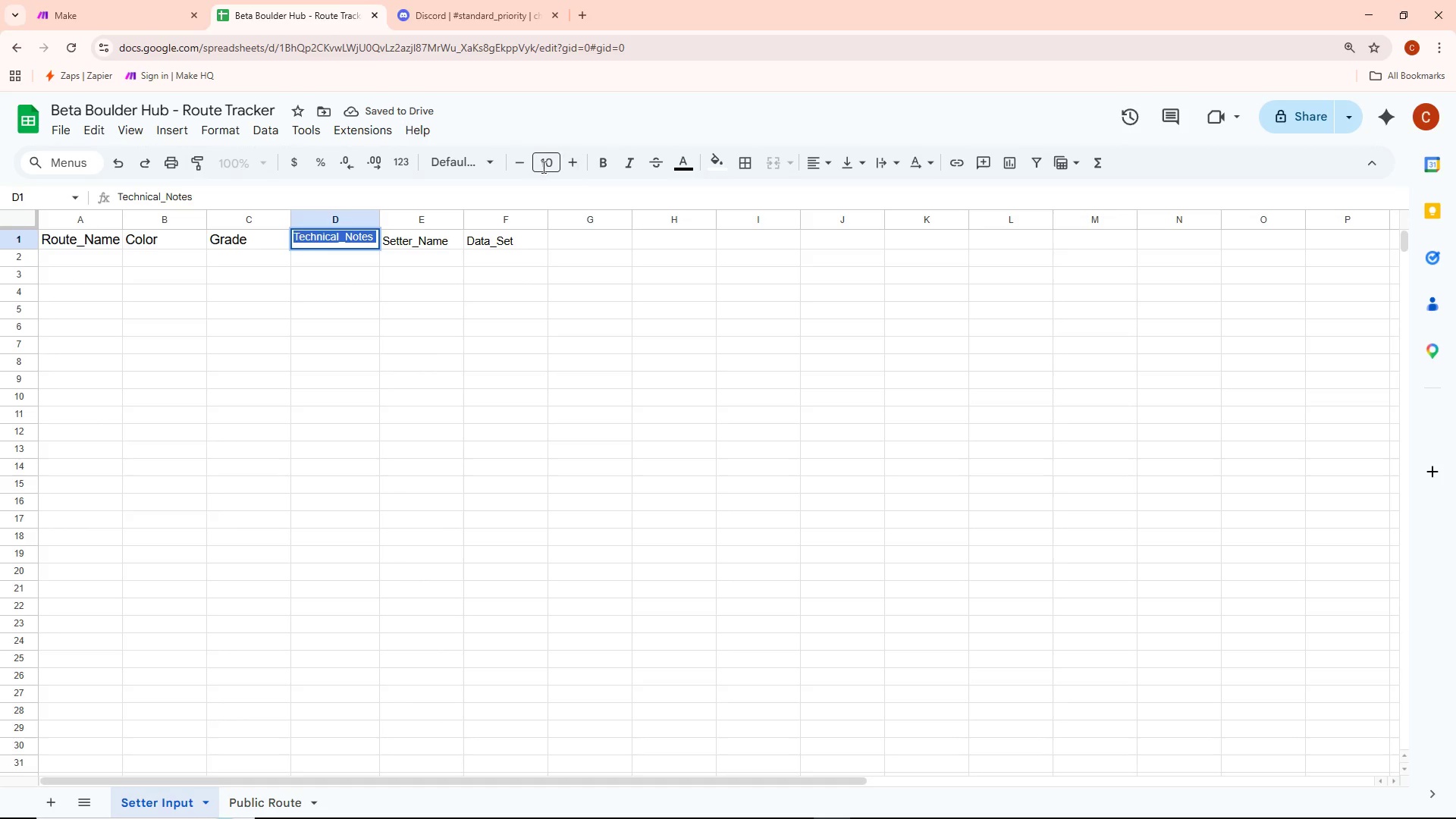 
left_click([543, 164])
 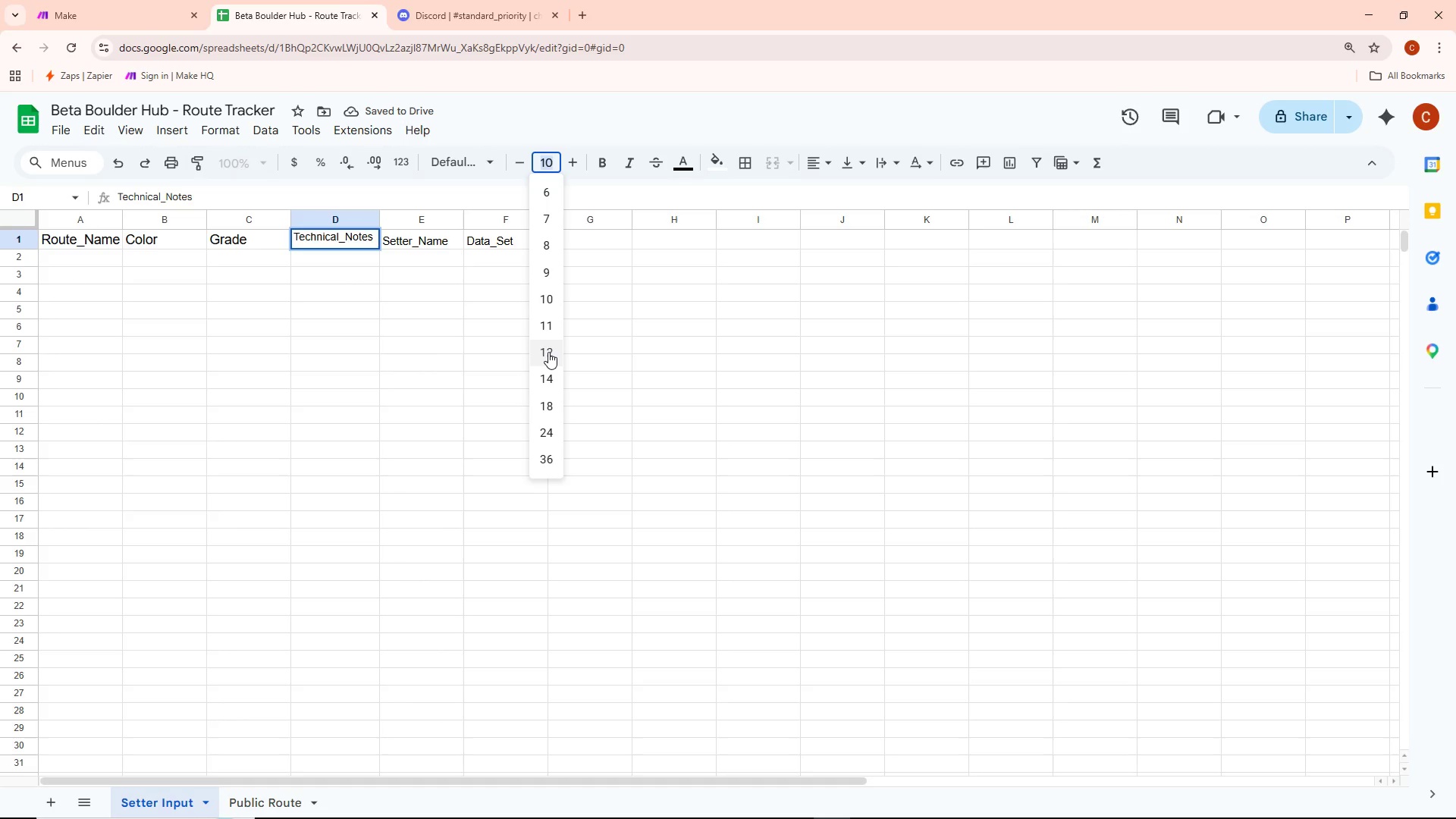 
left_click([548, 352])
 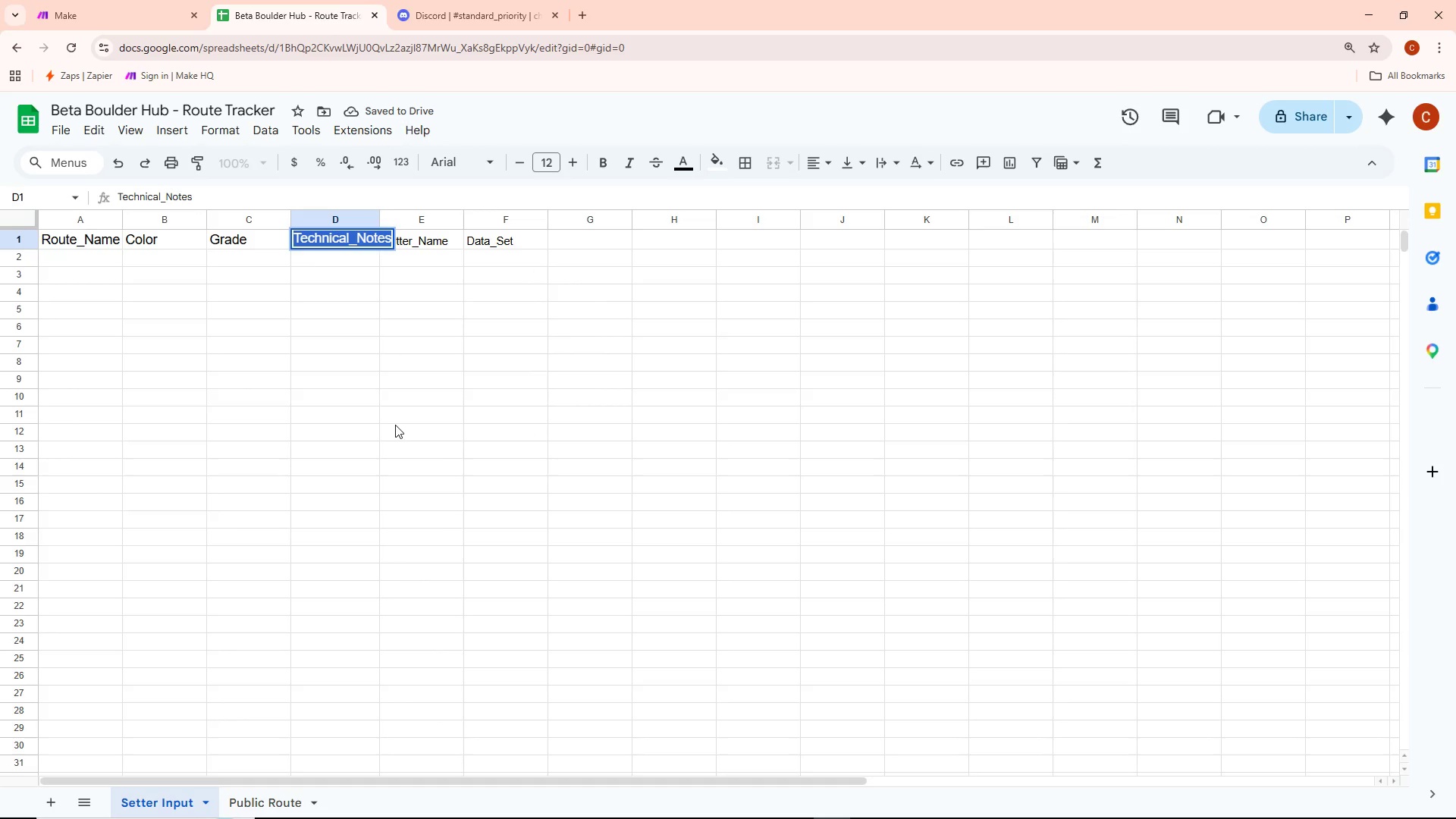 
left_click([394, 425])
 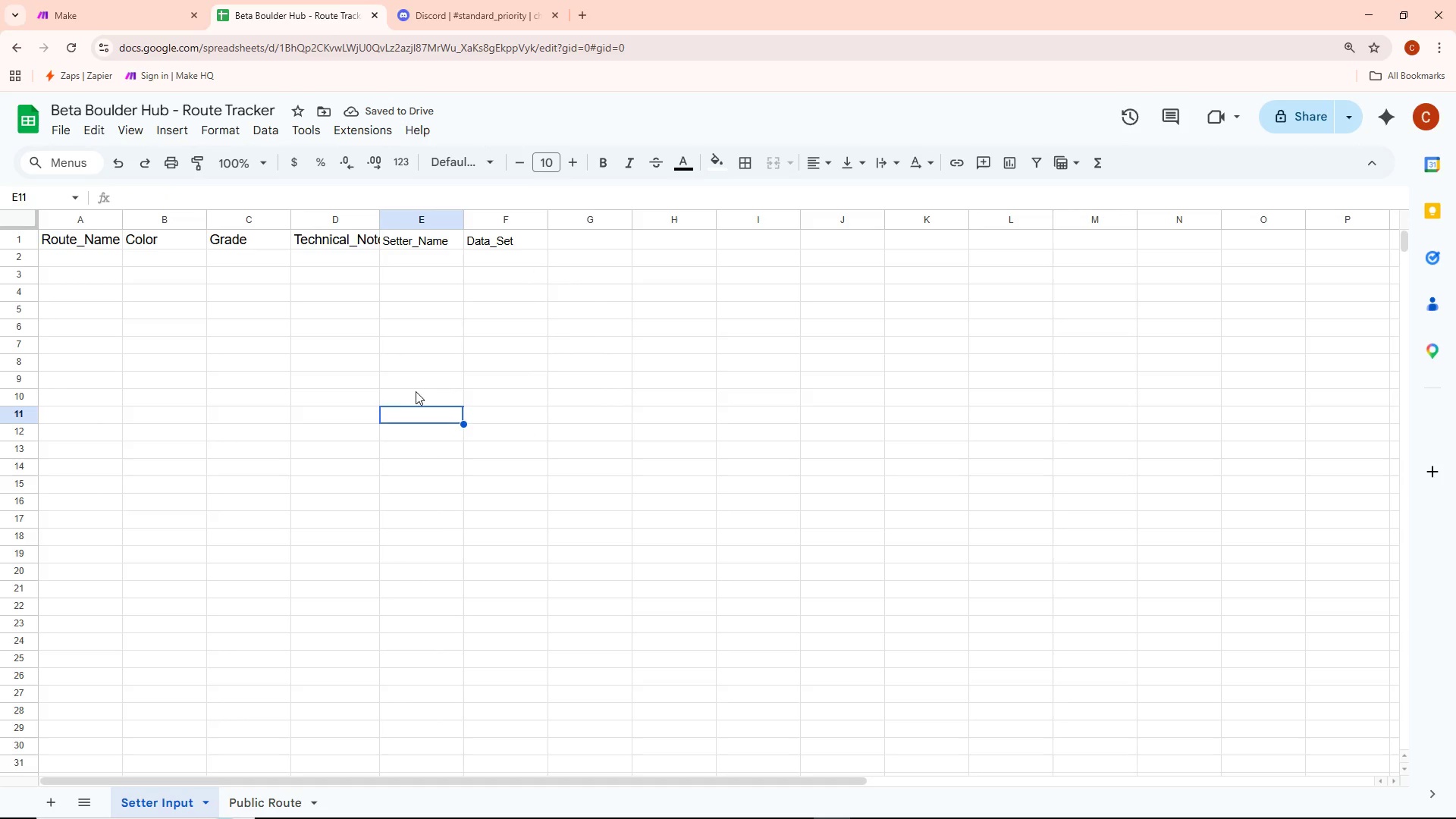 
double_click([414, 239])
 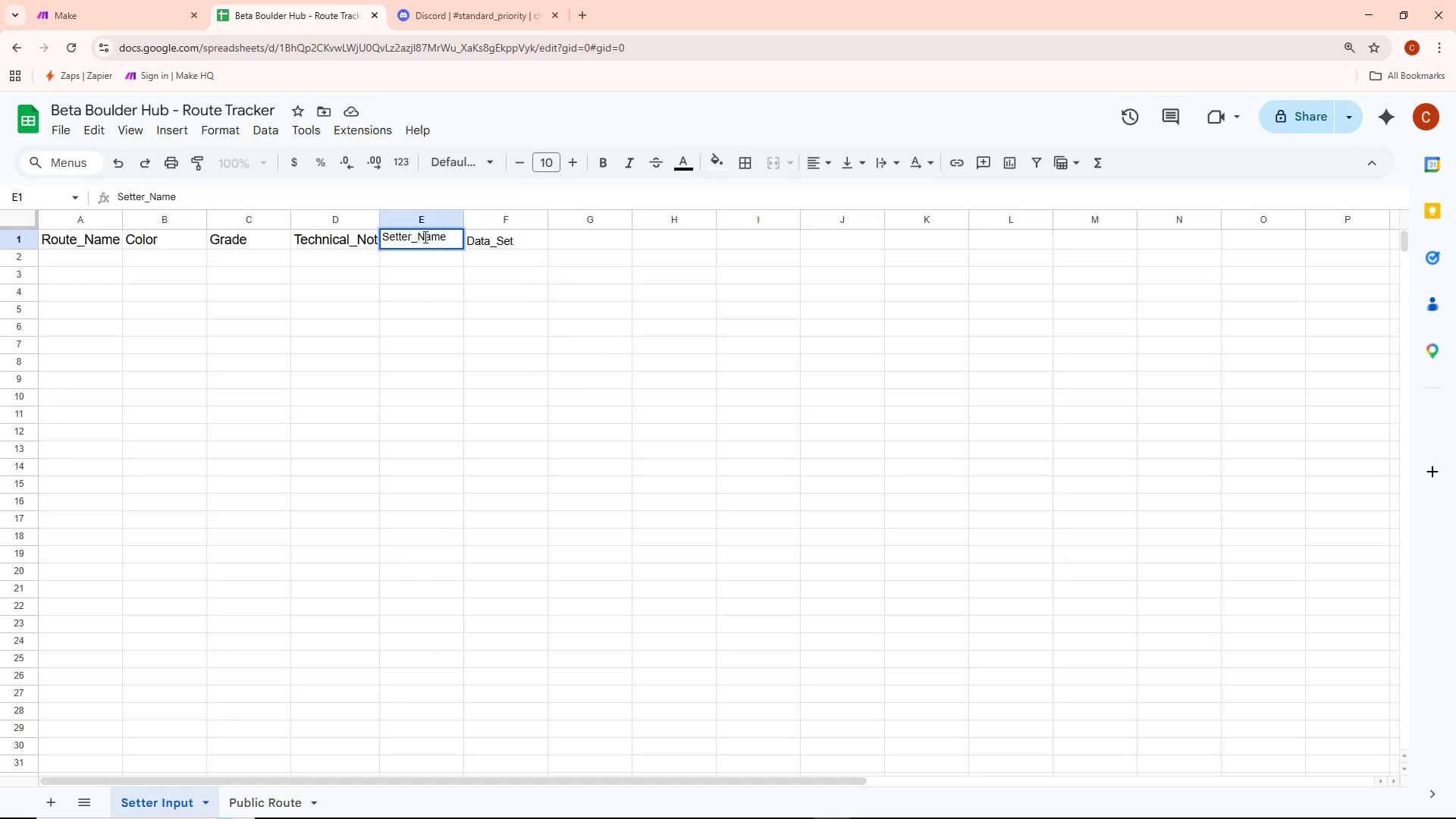 
key(Control+ControlLeft)
 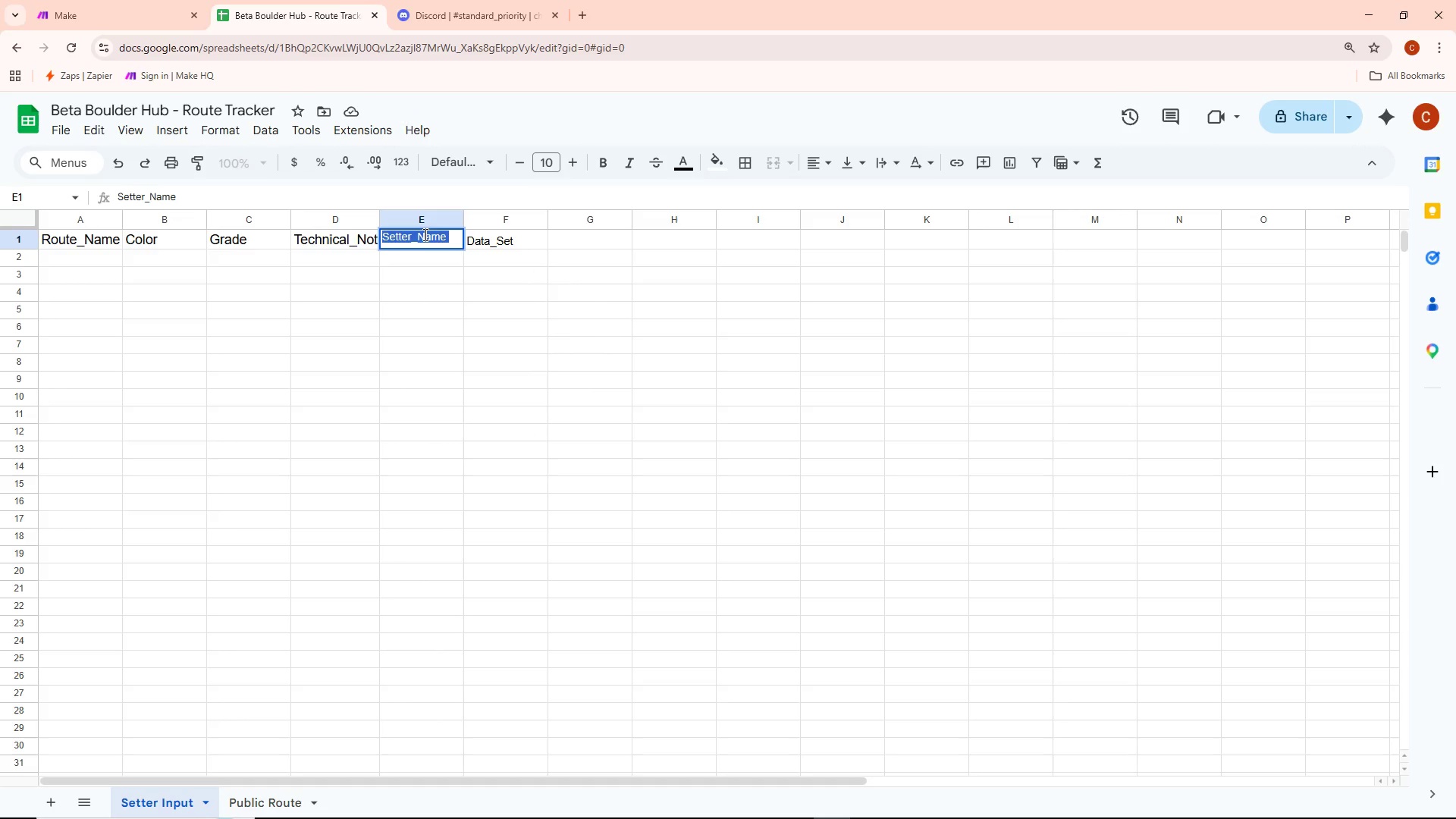 
key(Control+A)
 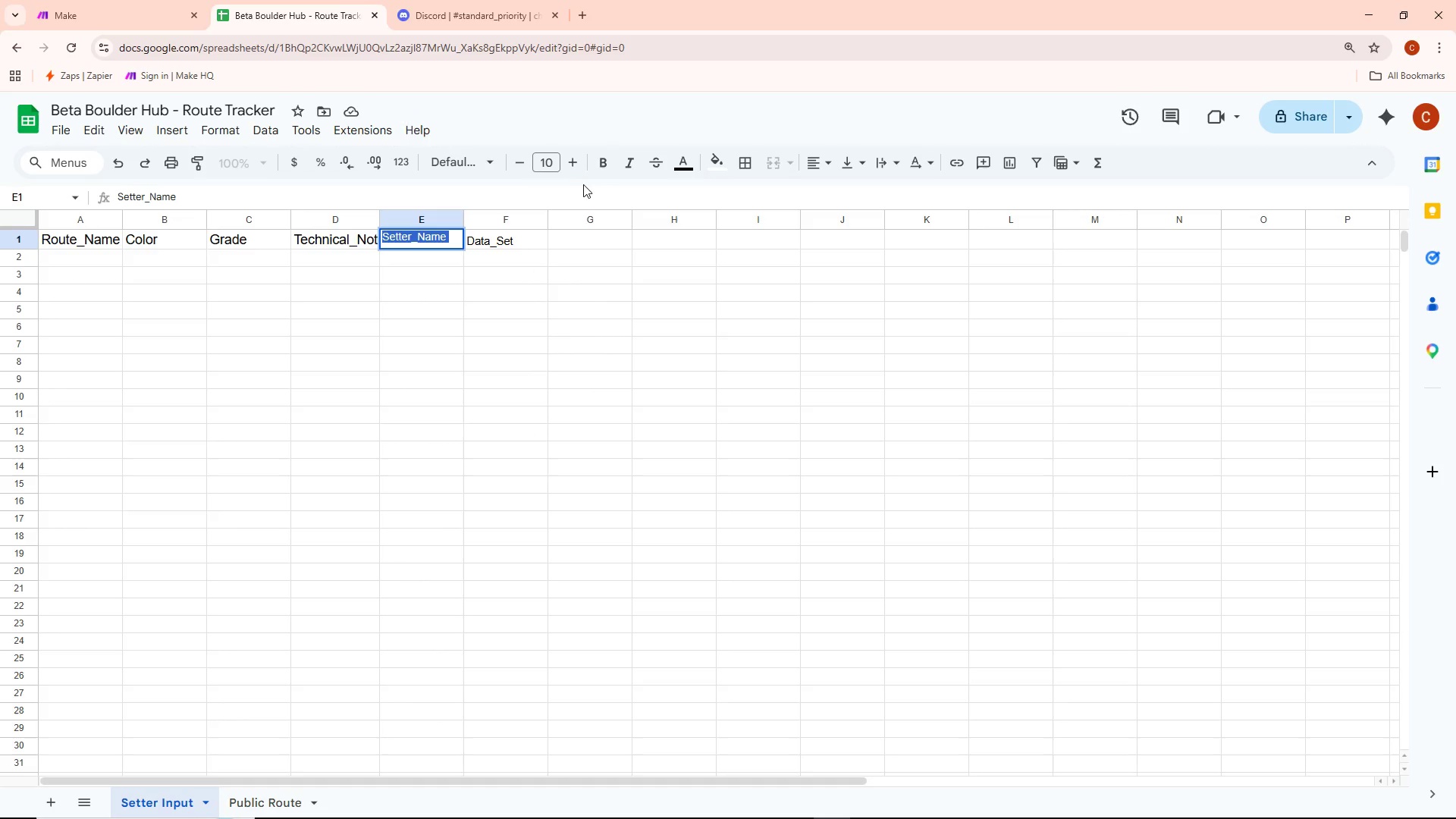 
left_click([552, 163])
 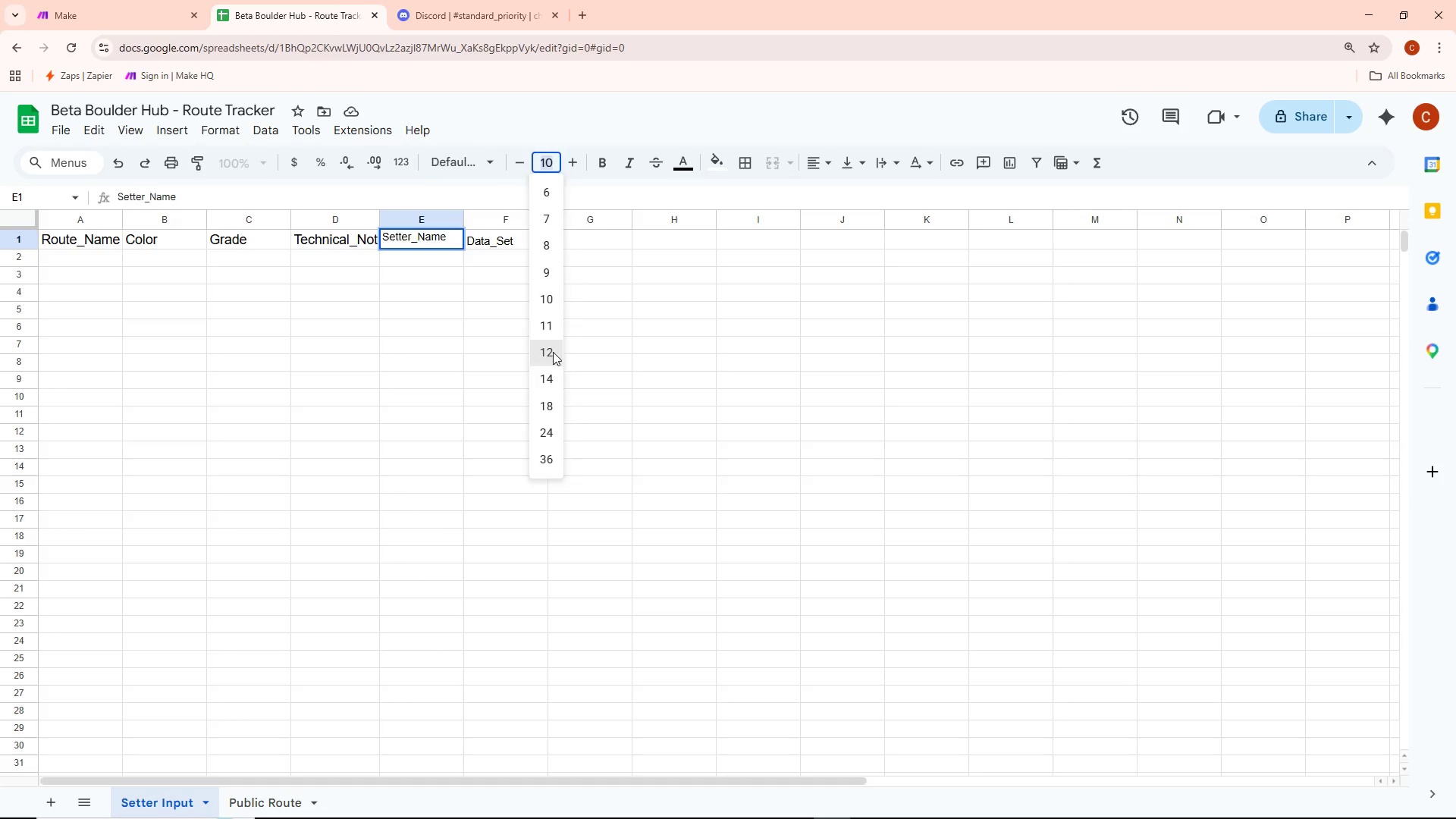 
double_click([492, 350])
 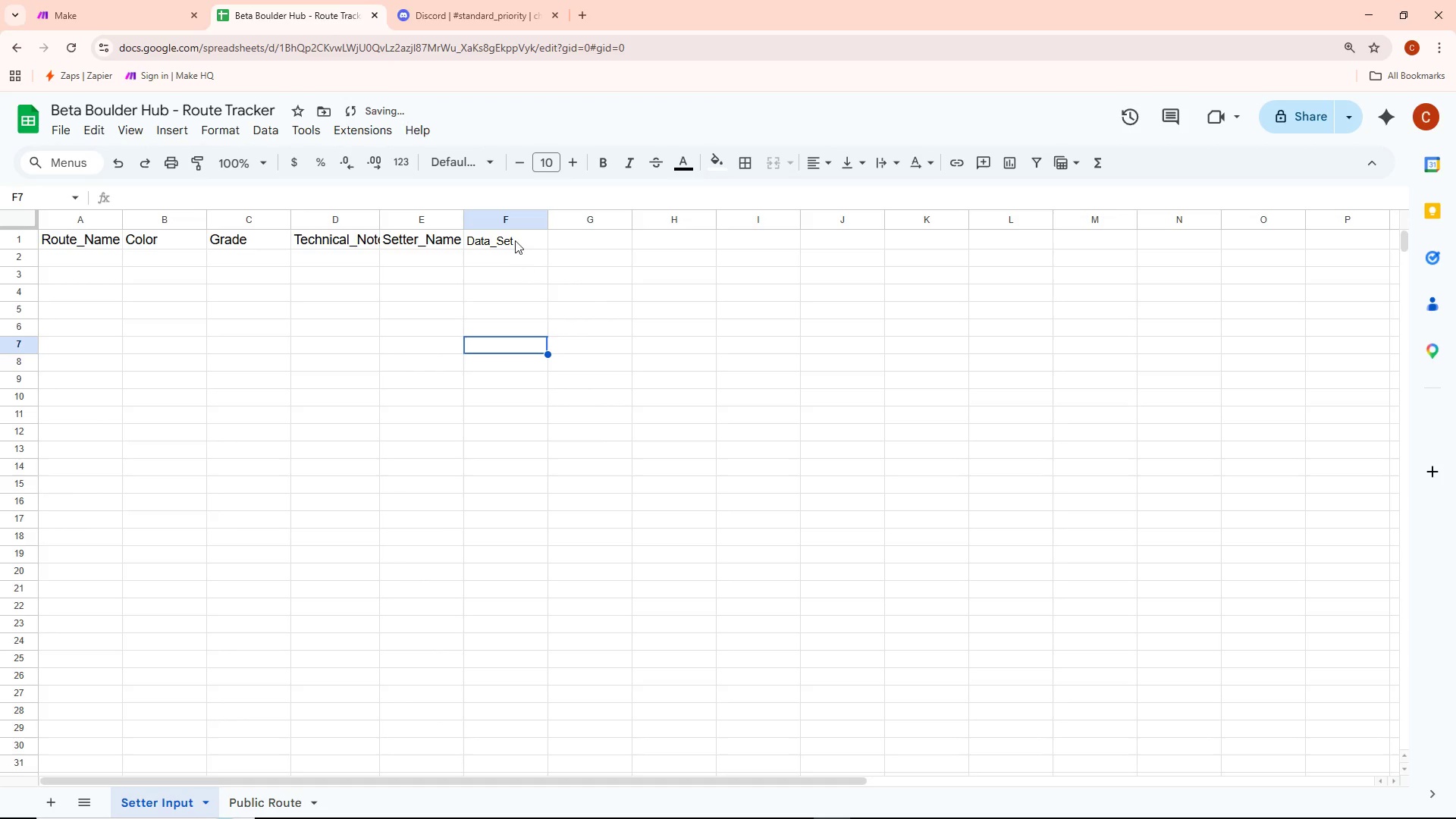 
left_click([515, 240])
 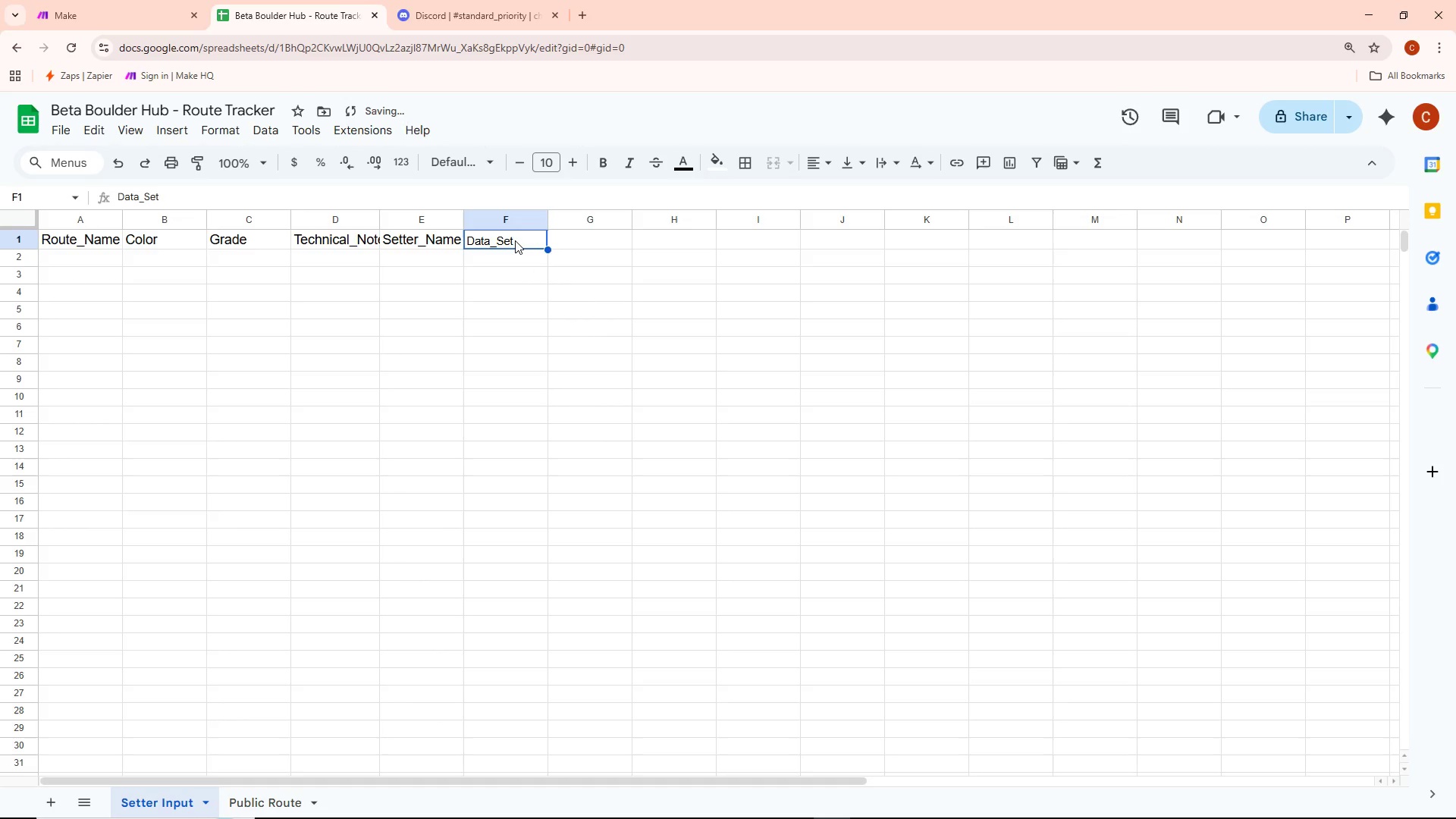 
double_click([515, 240])
 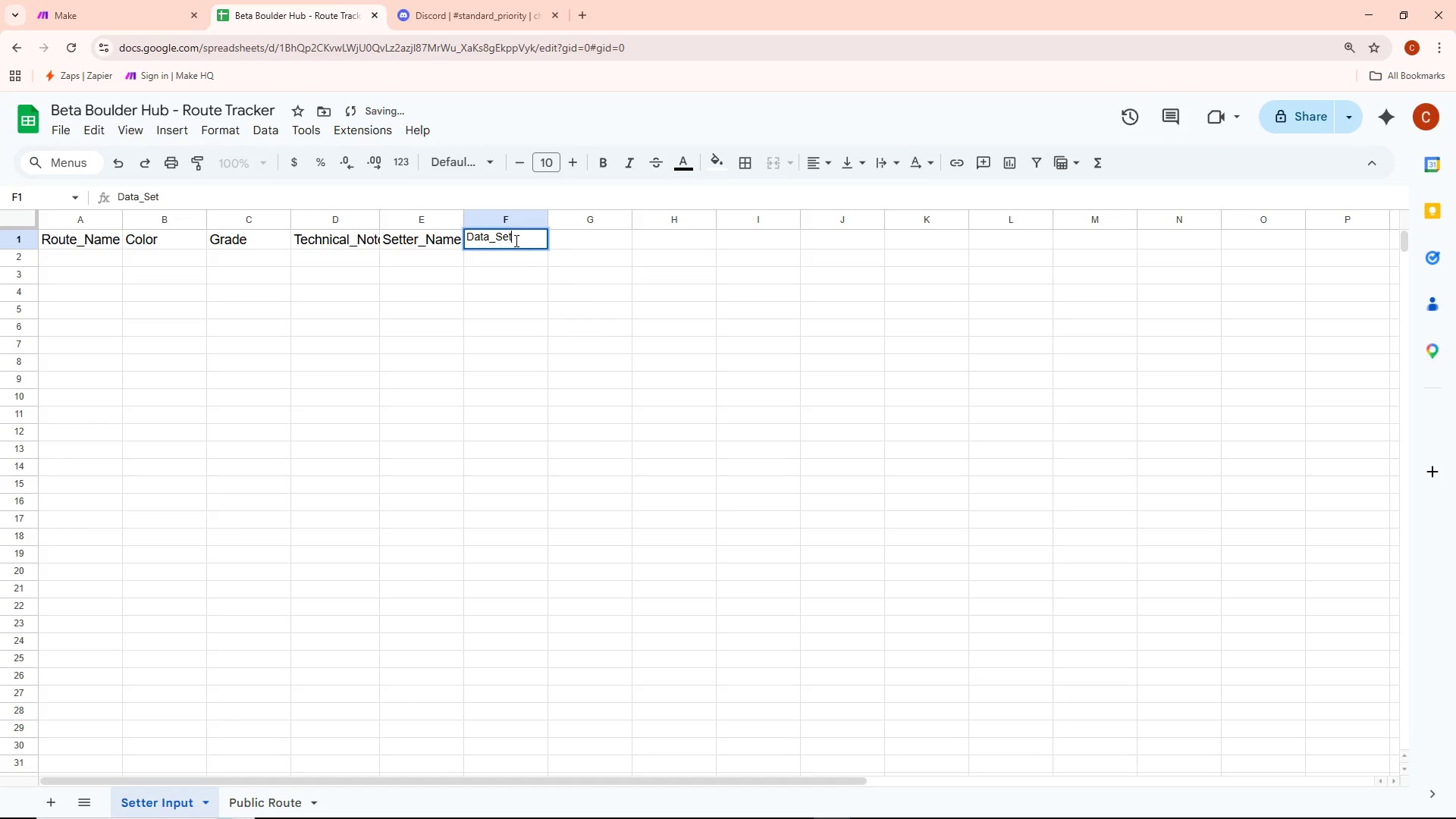 
key(Control+ControlLeft)
 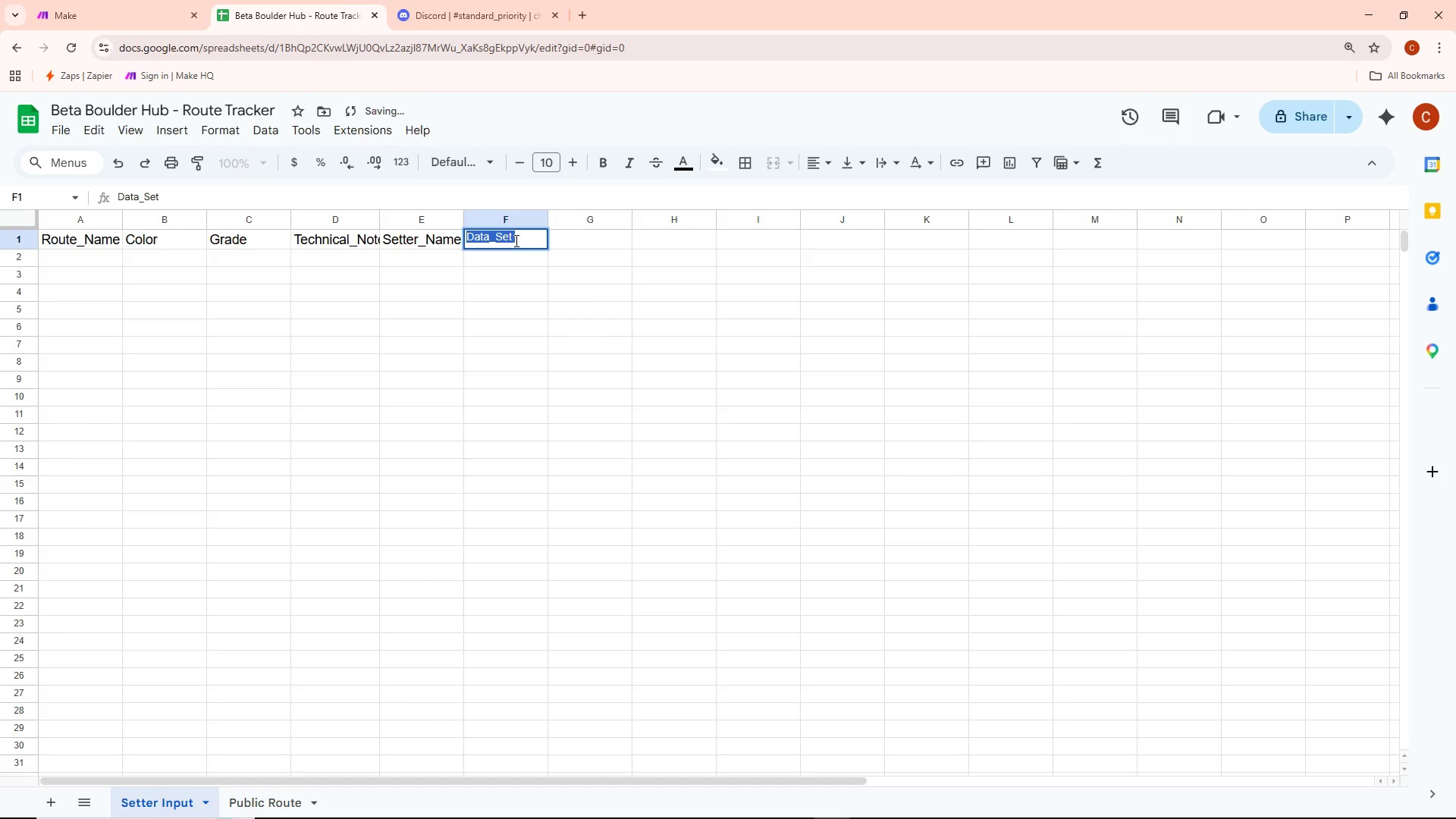 
key(Control+A)
 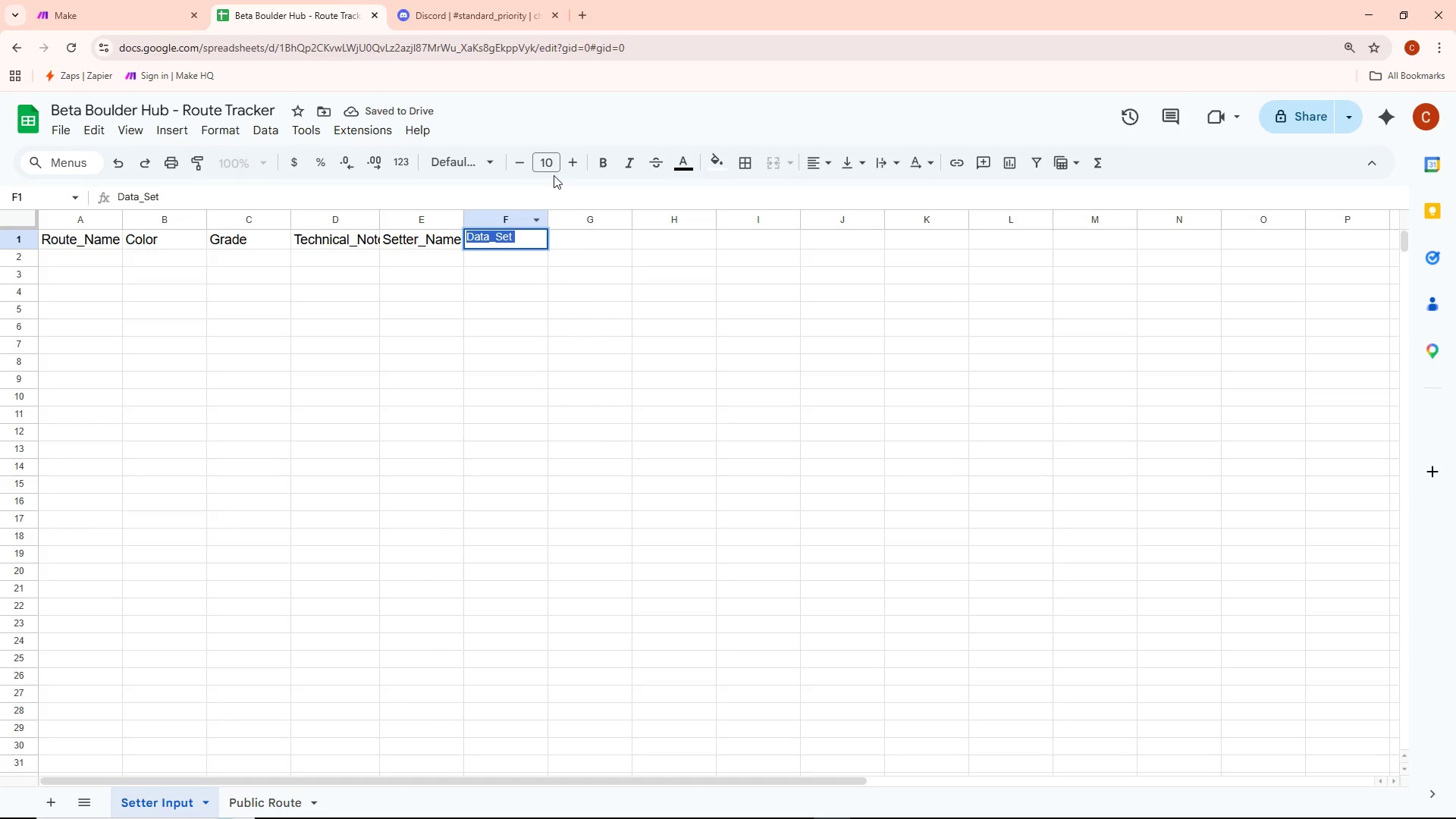 
left_click([554, 162])
 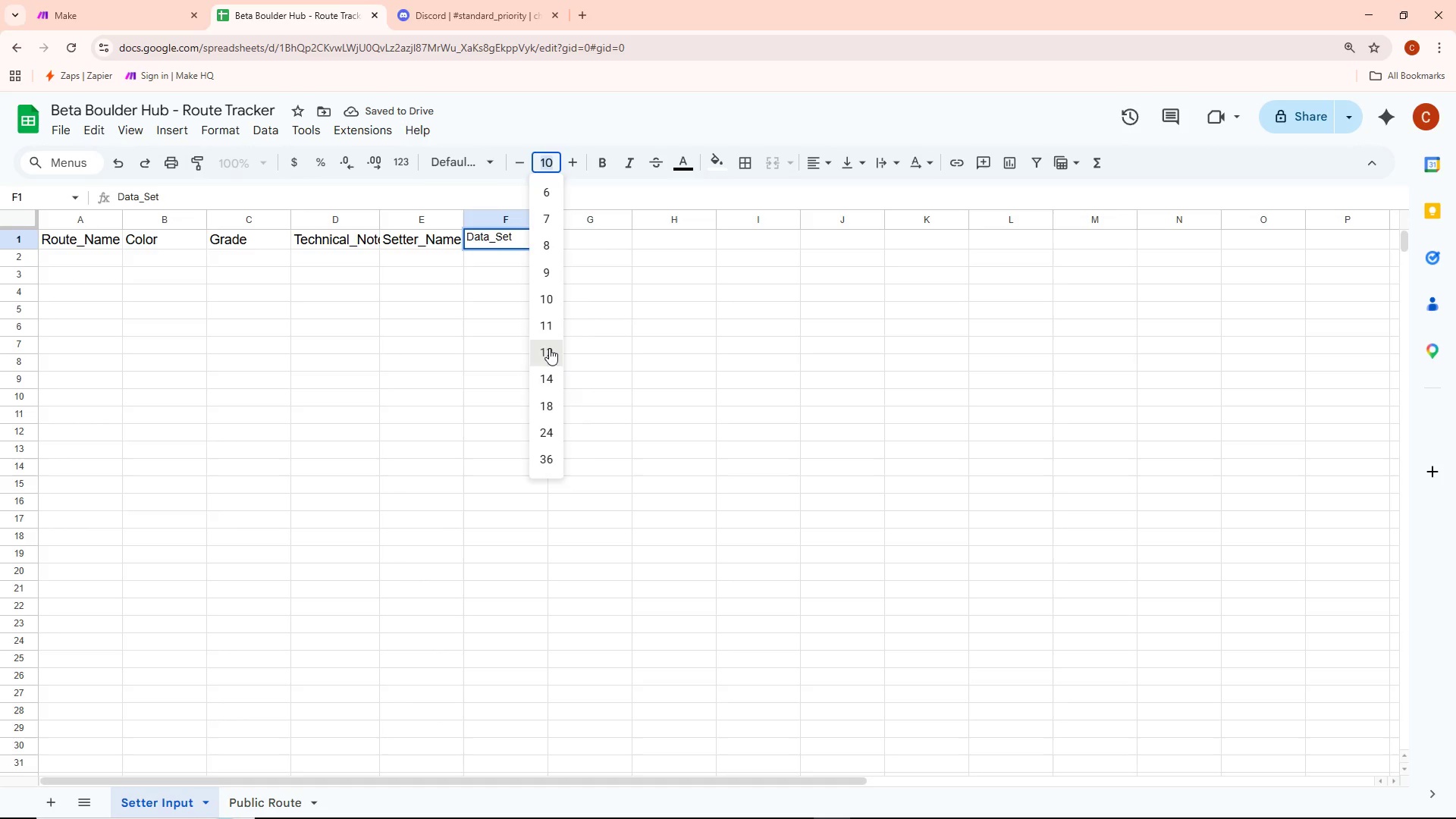 
double_click([495, 355])
 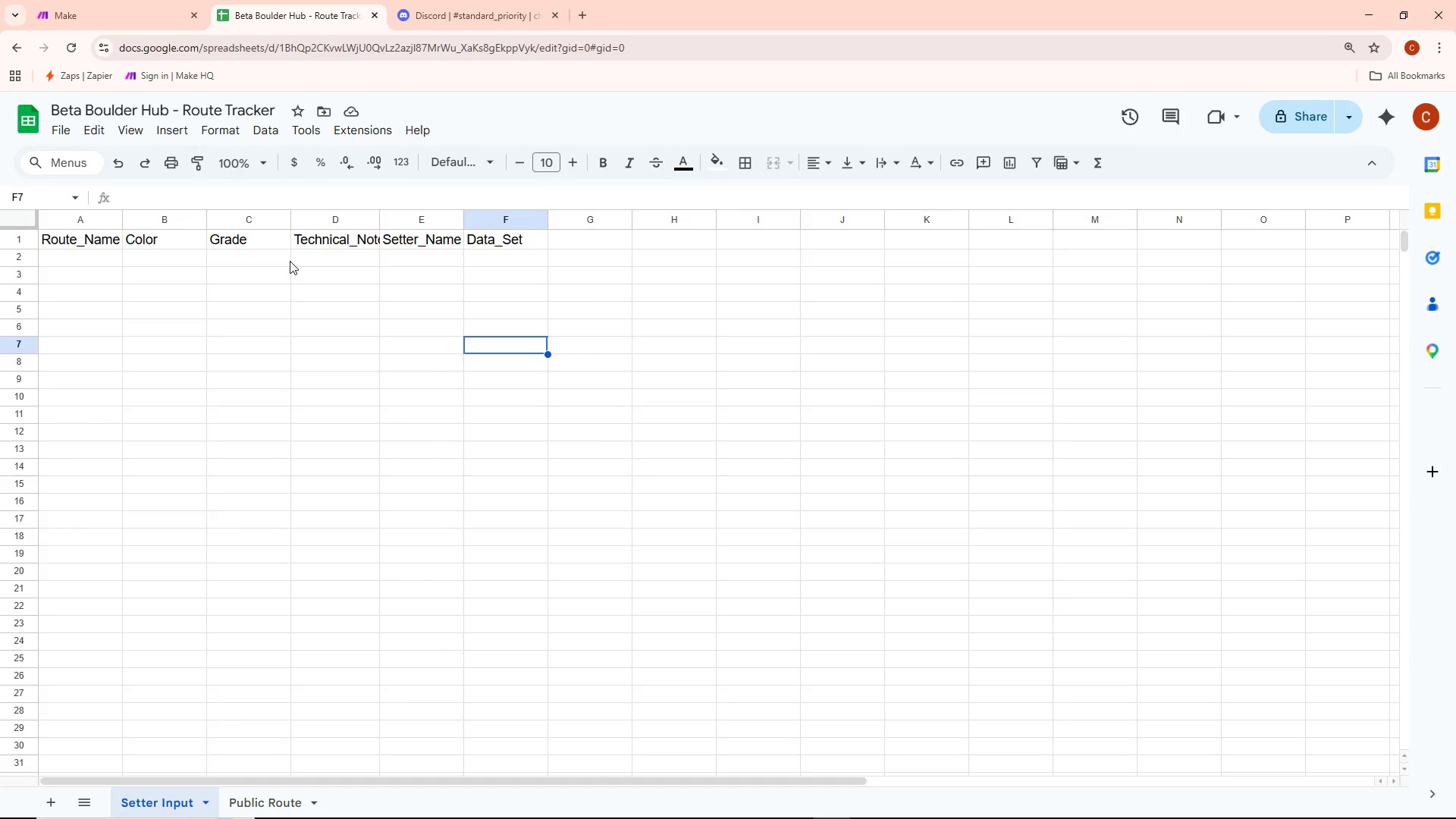 
wait(8.0)
 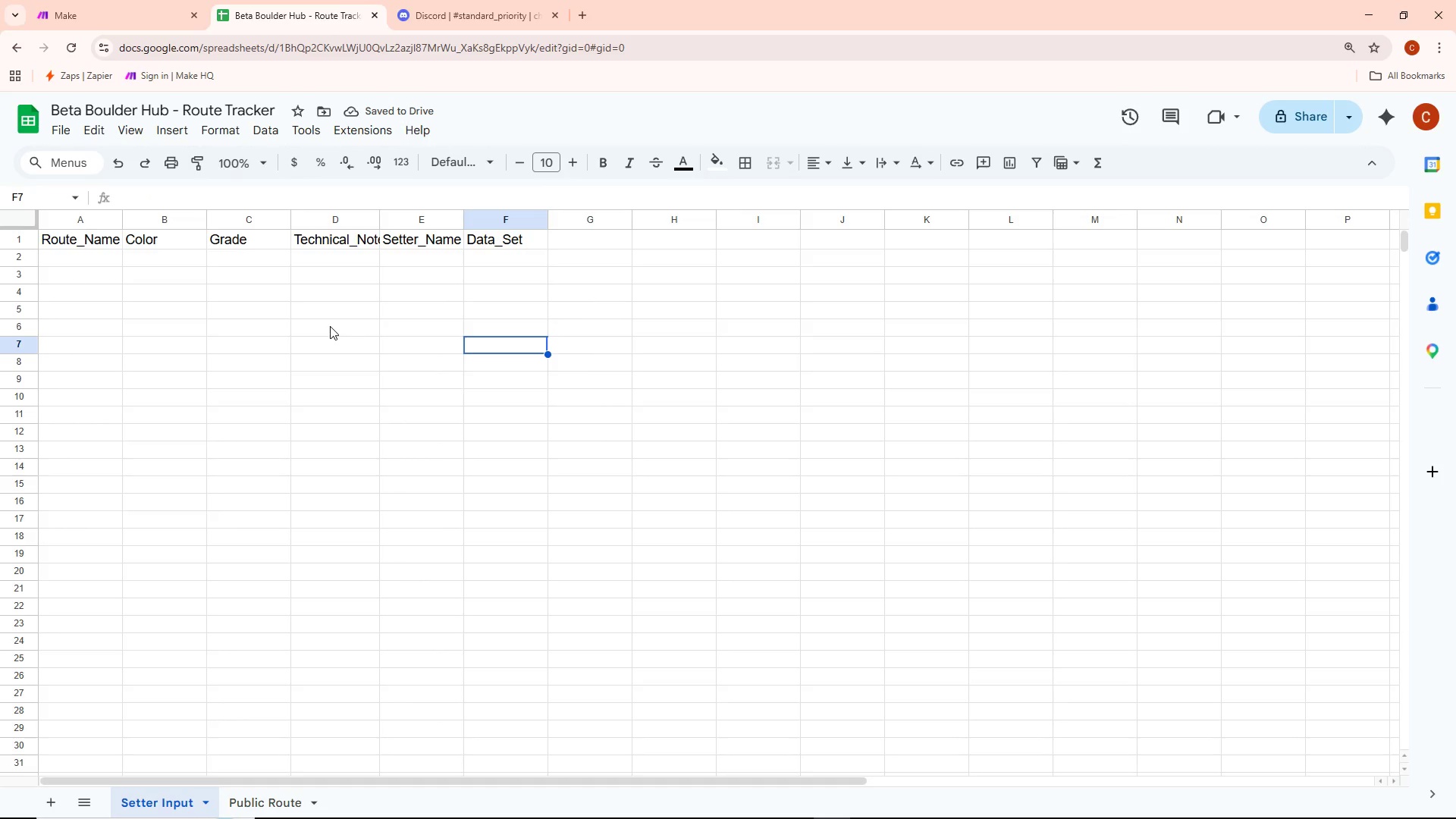 
double_click([463, 218])
 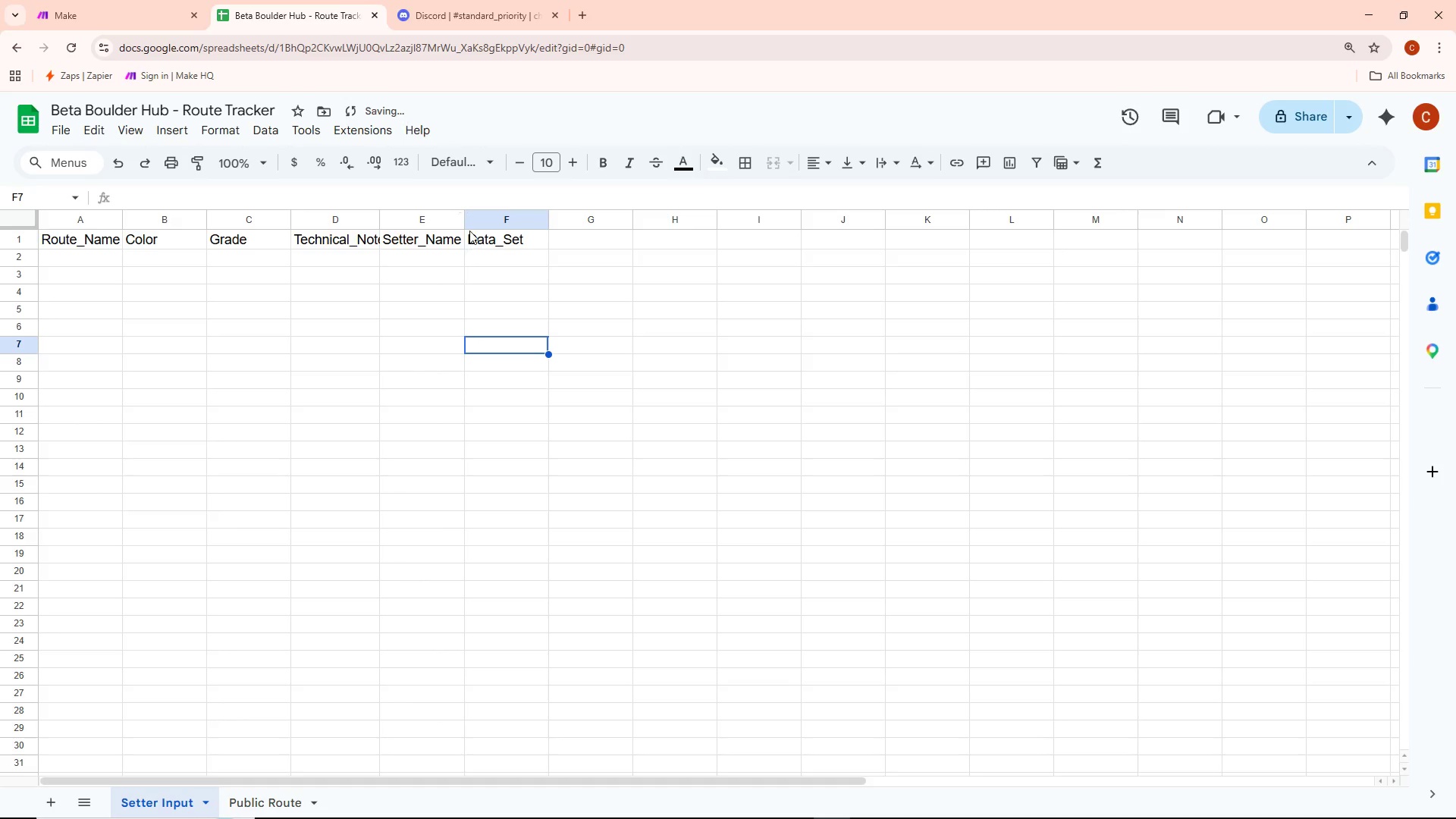 
left_click_drag(start_coordinate=[466, 222], to_coordinate=[480, 221])
 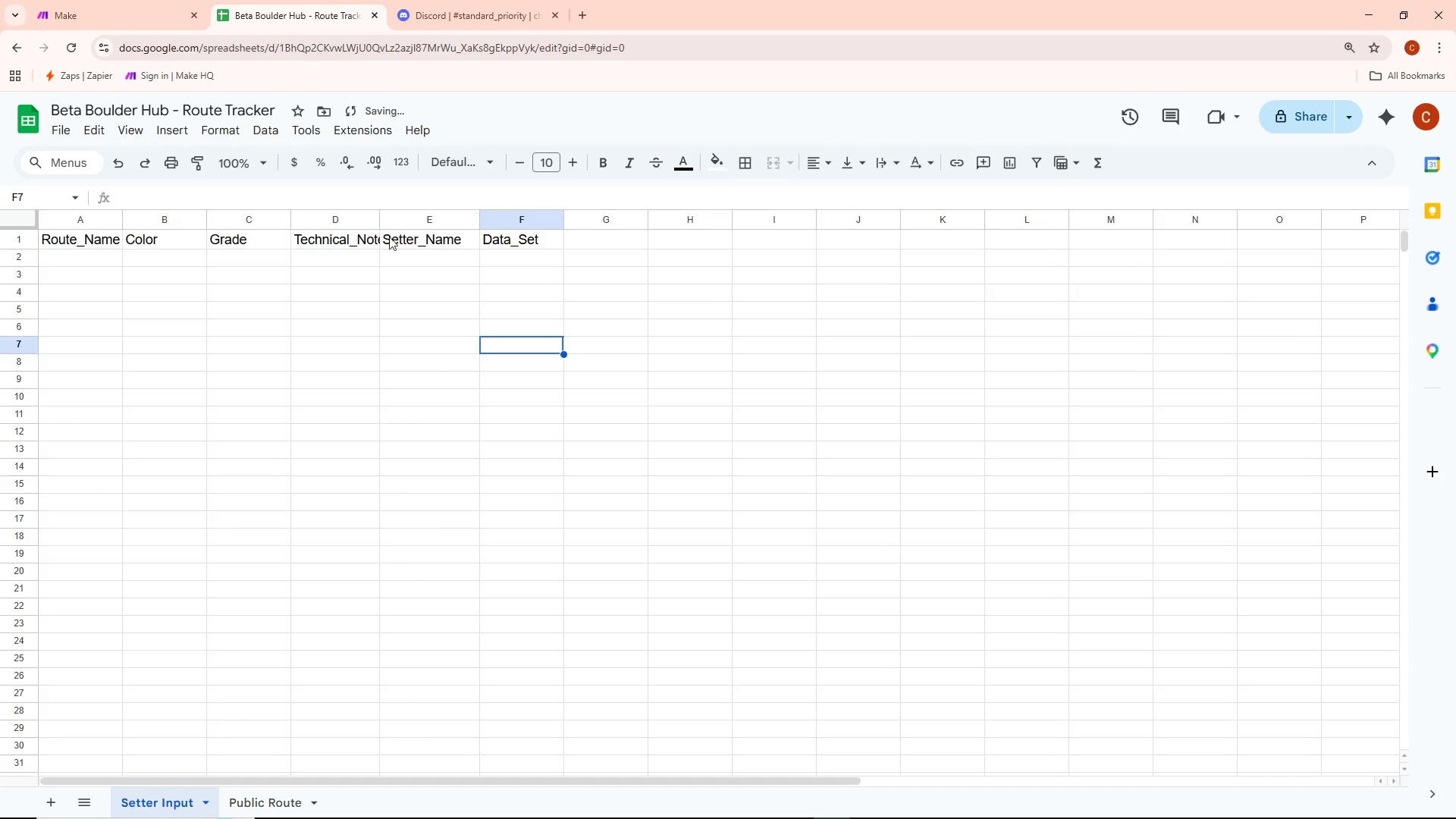 
left_click_drag(start_coordinate=[378, 217], to_coordinate=[410, 218])
 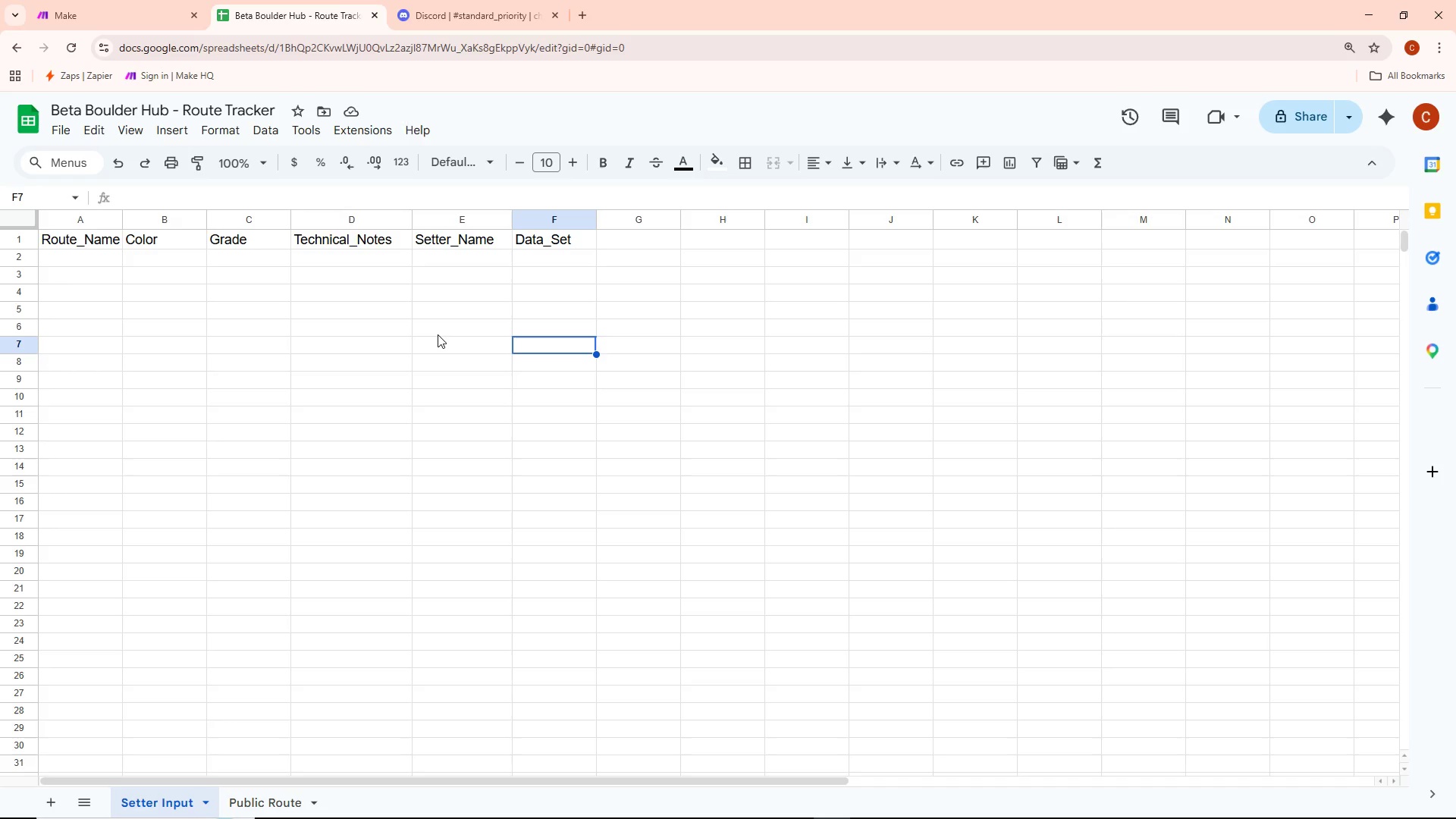 
wait(18.53)
 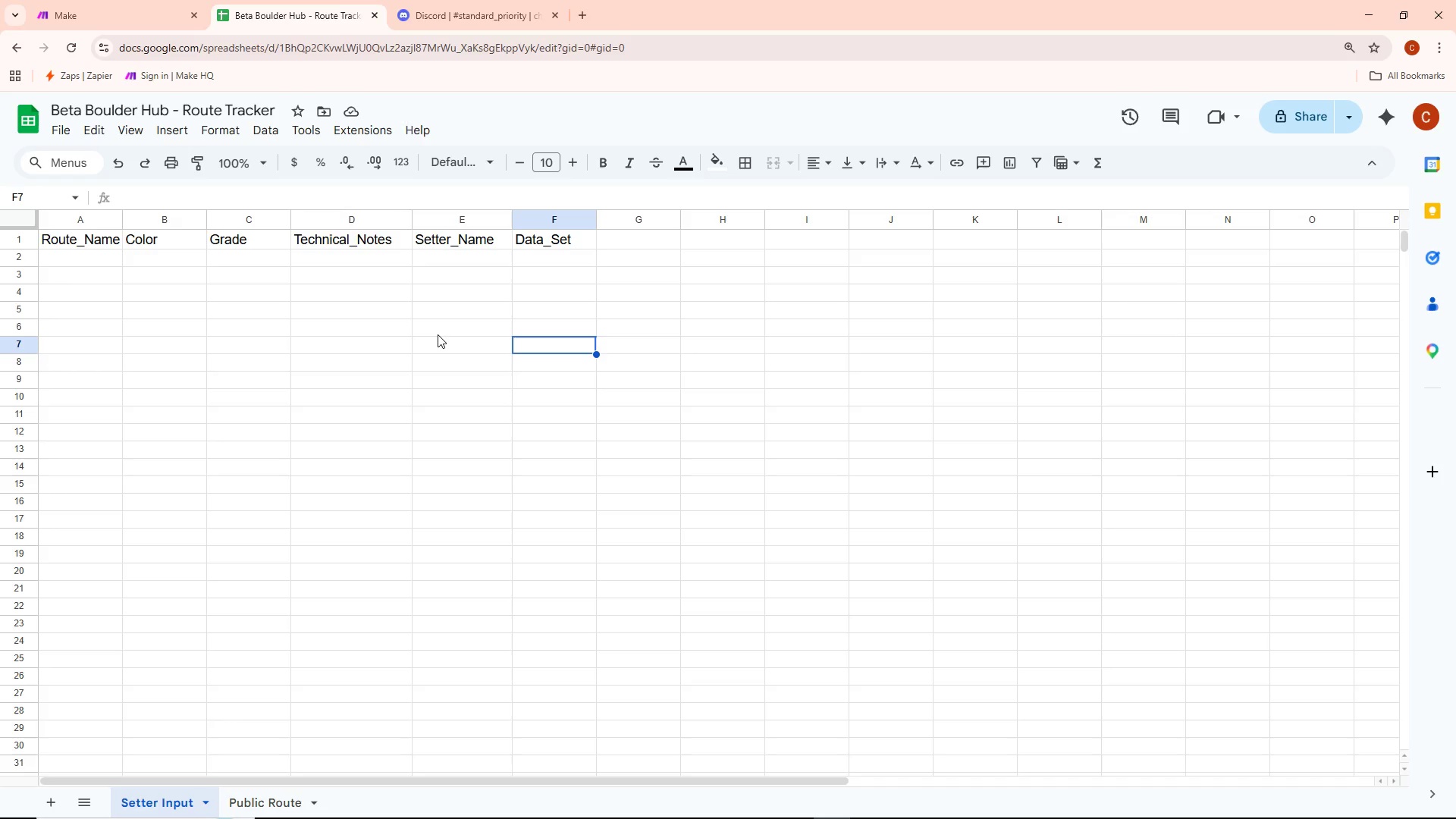 
double_click([513, 221])
 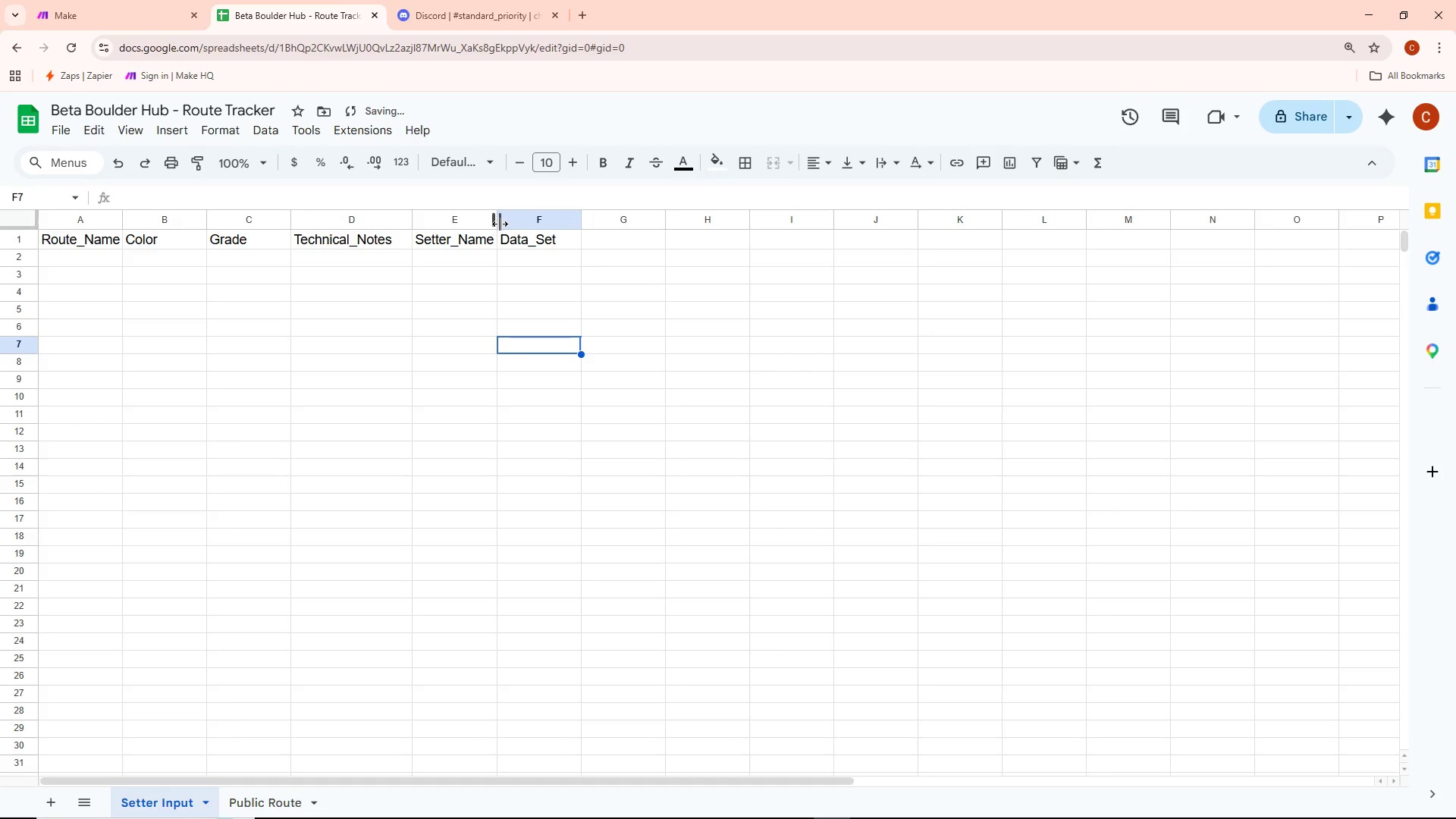 
left_click_drag(start_coordinate=[499, 222], to_coordinate=[513, 219])
 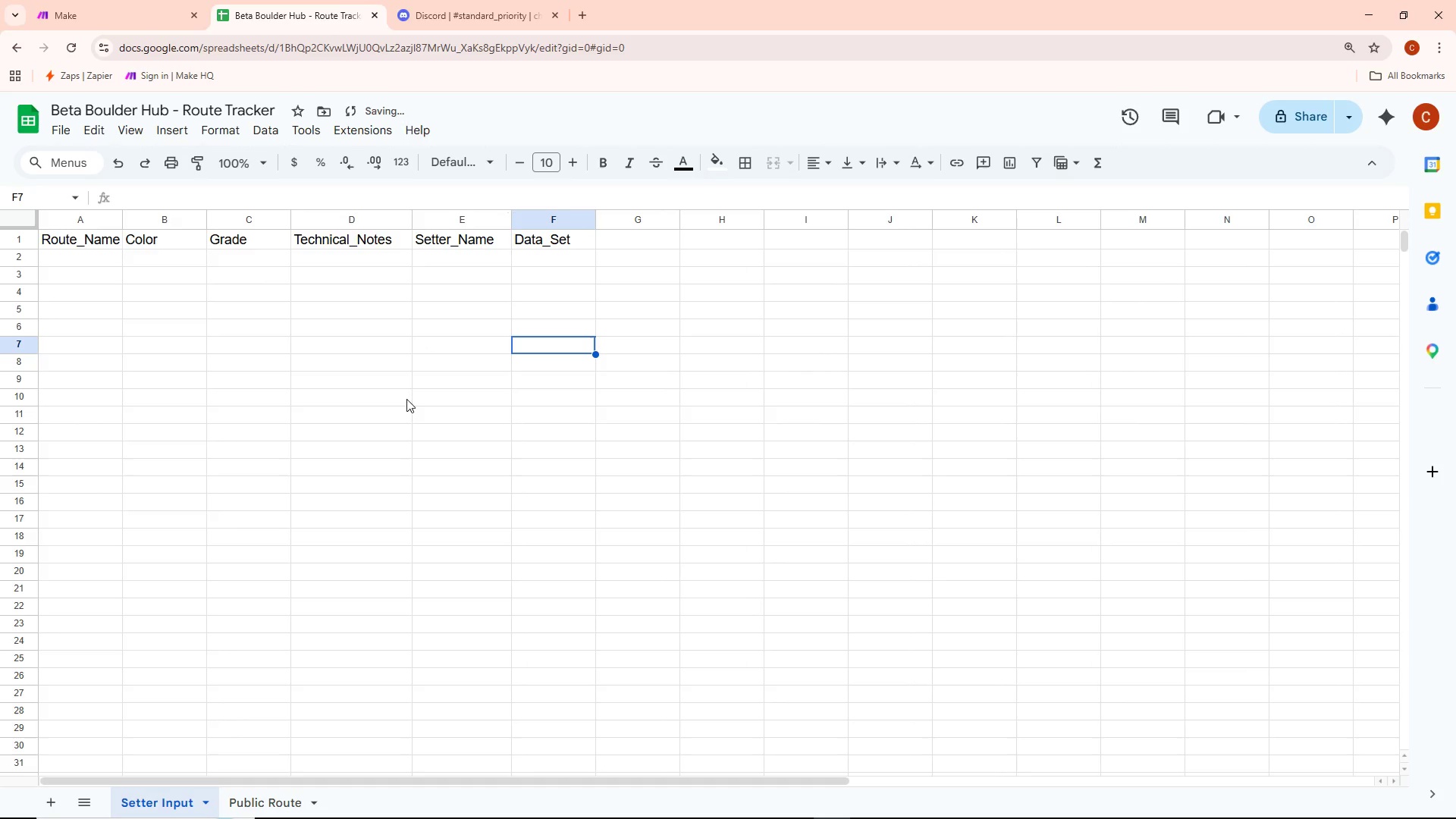 
left_click([379, 405])
 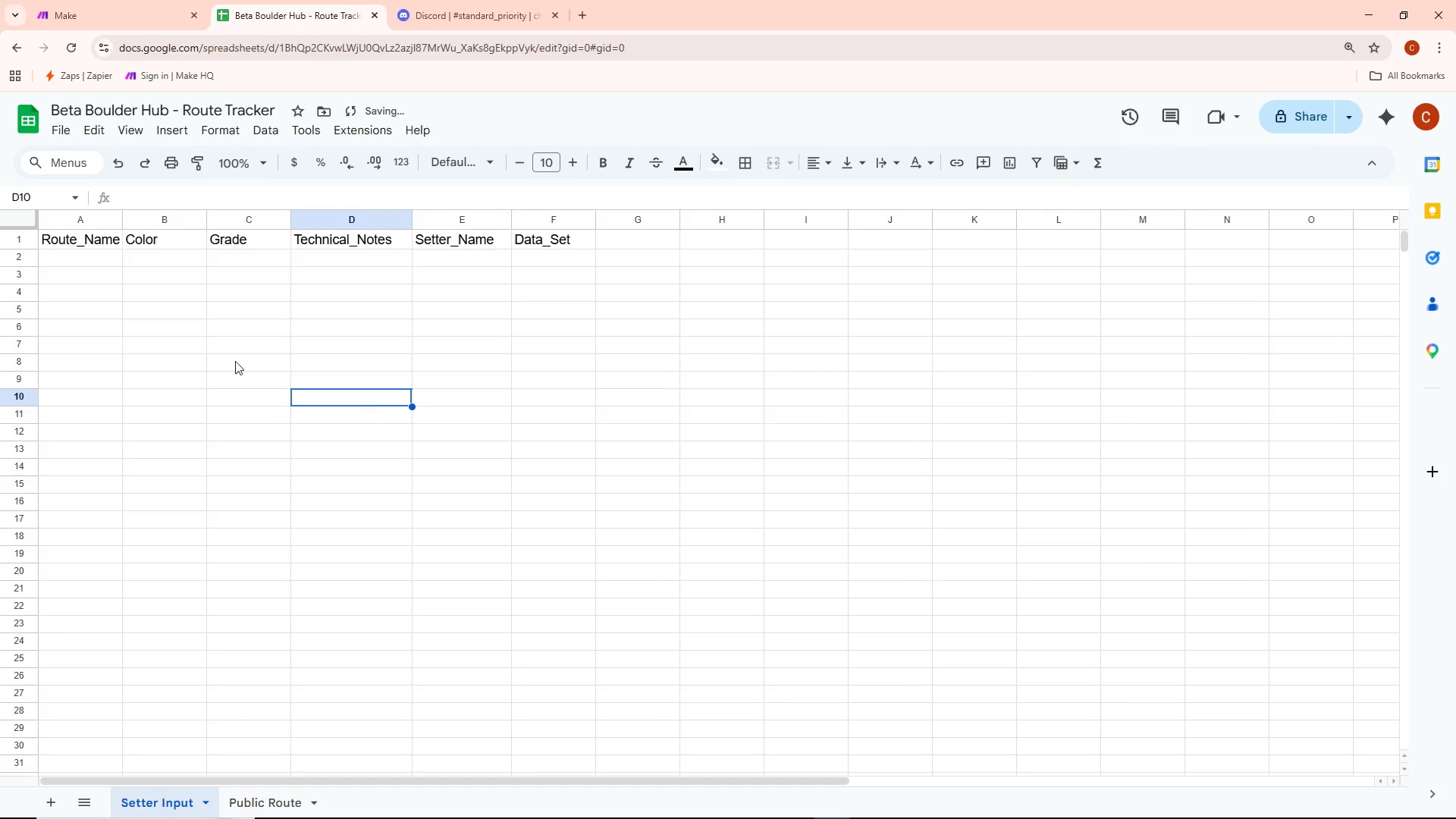 
left_click([177, 352])
 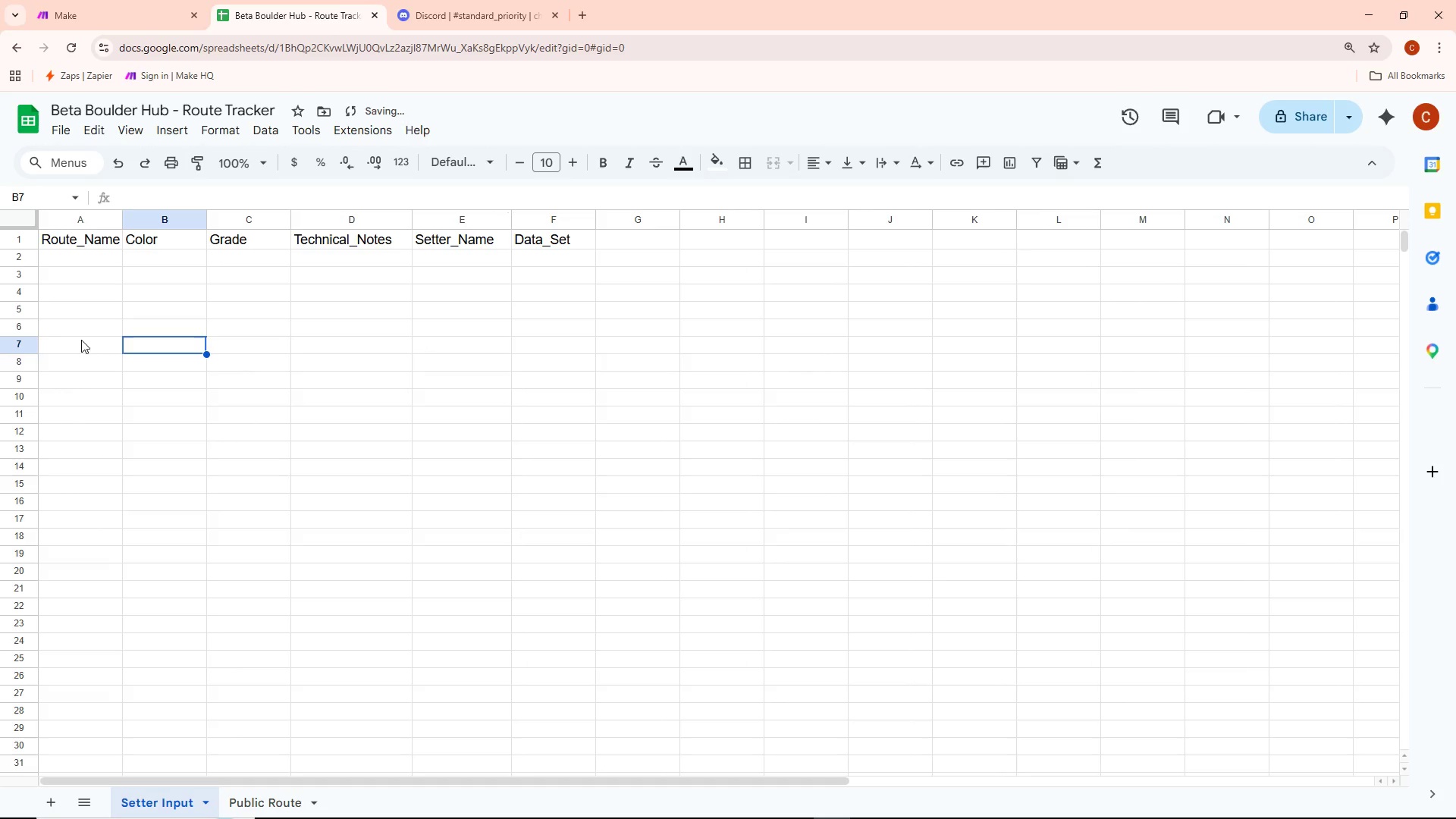 
left_click([71, 337])
 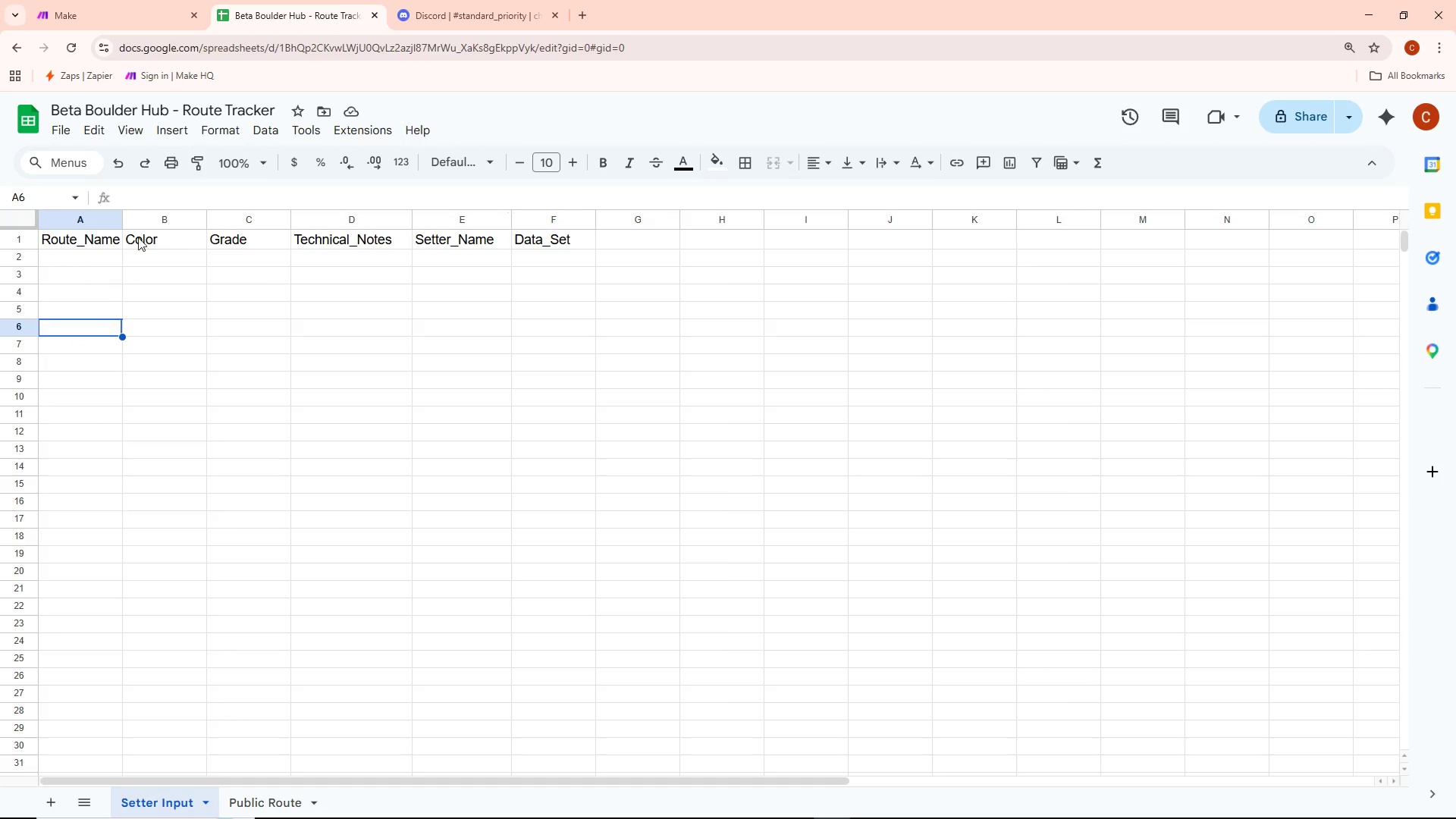 
wait(5.88)
 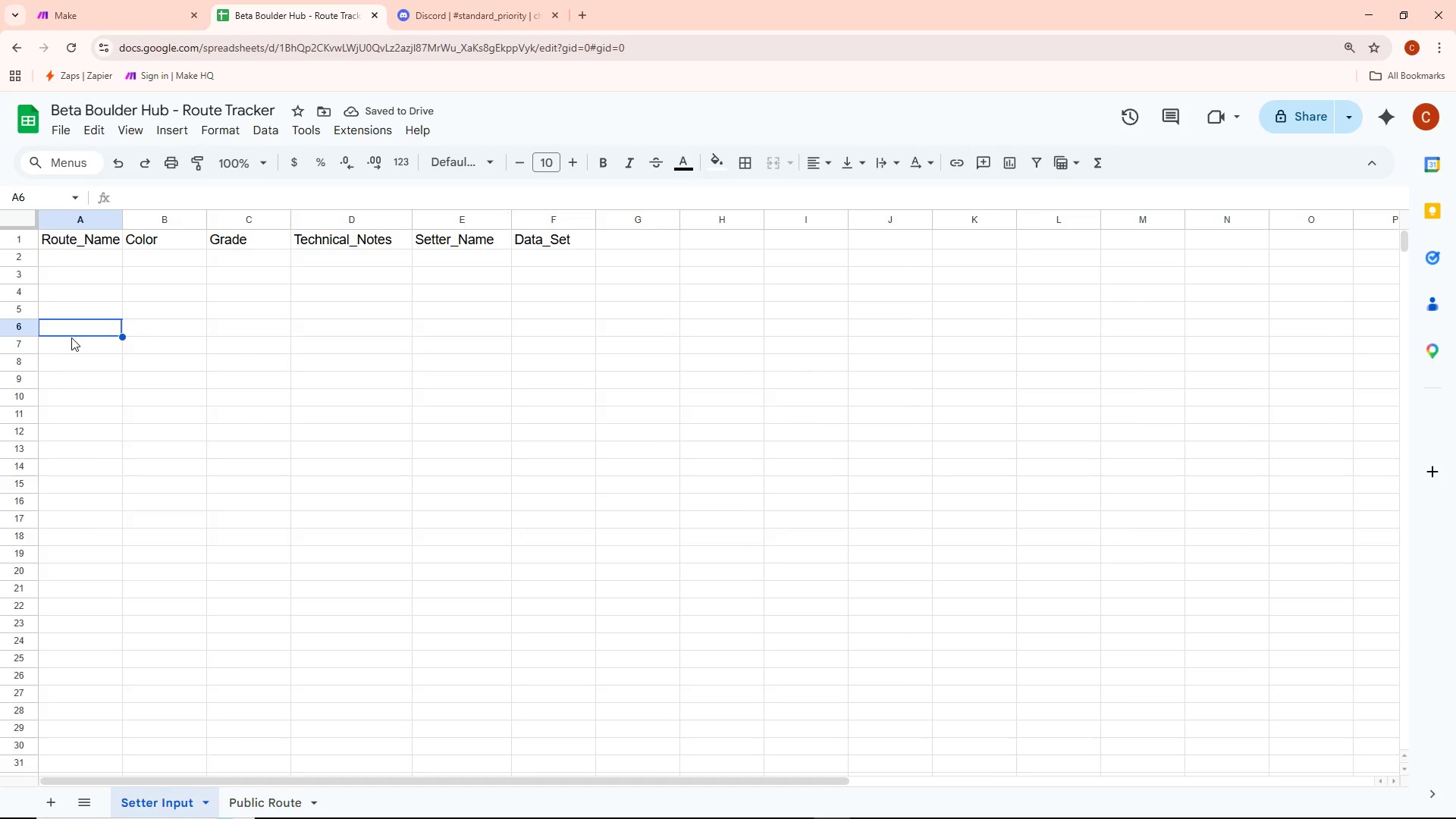 
left_click_drag(start_coordinate=[123, 214], to_coordinate=[137, 214])
 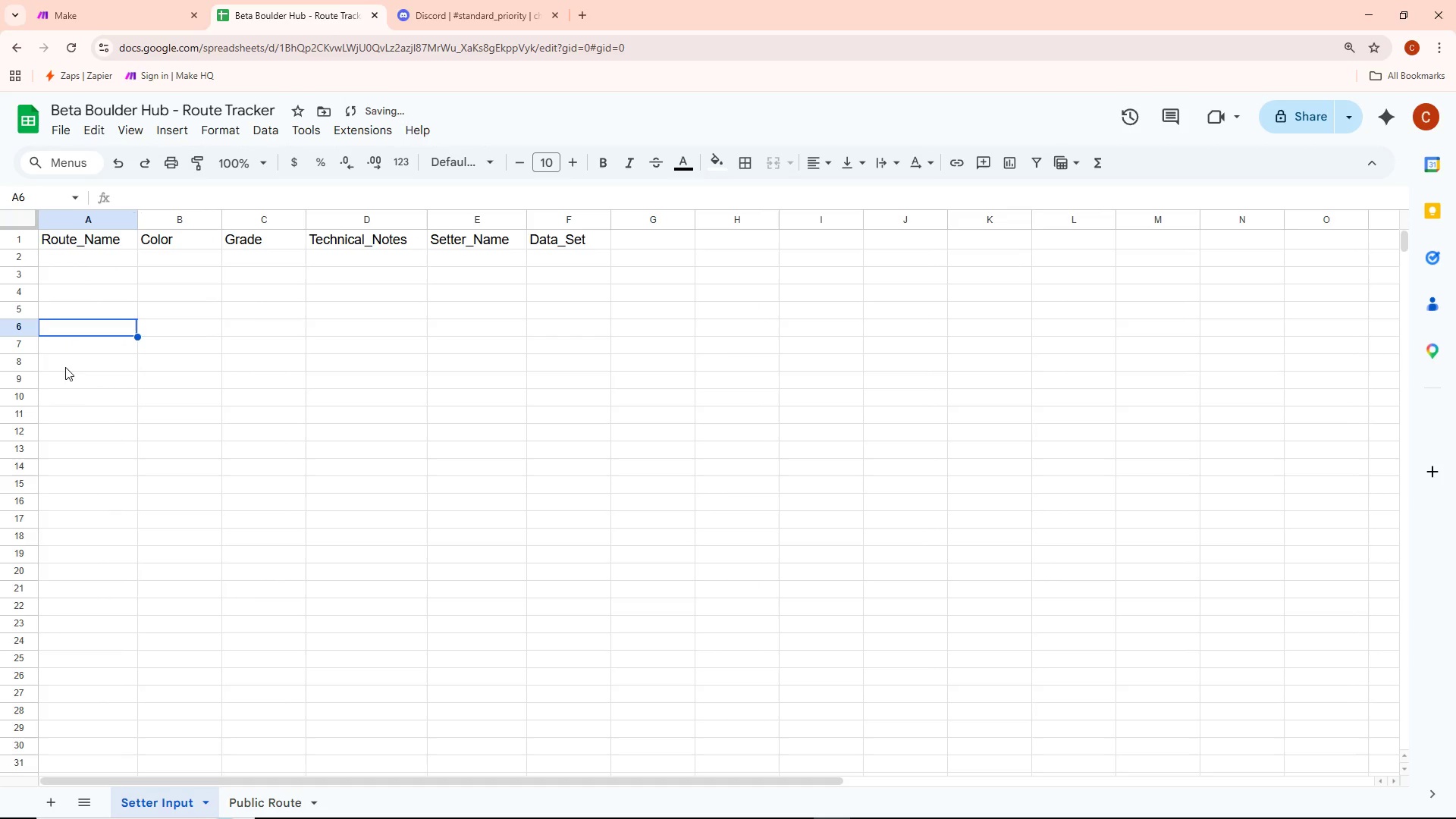 
left_click([85, 416])
 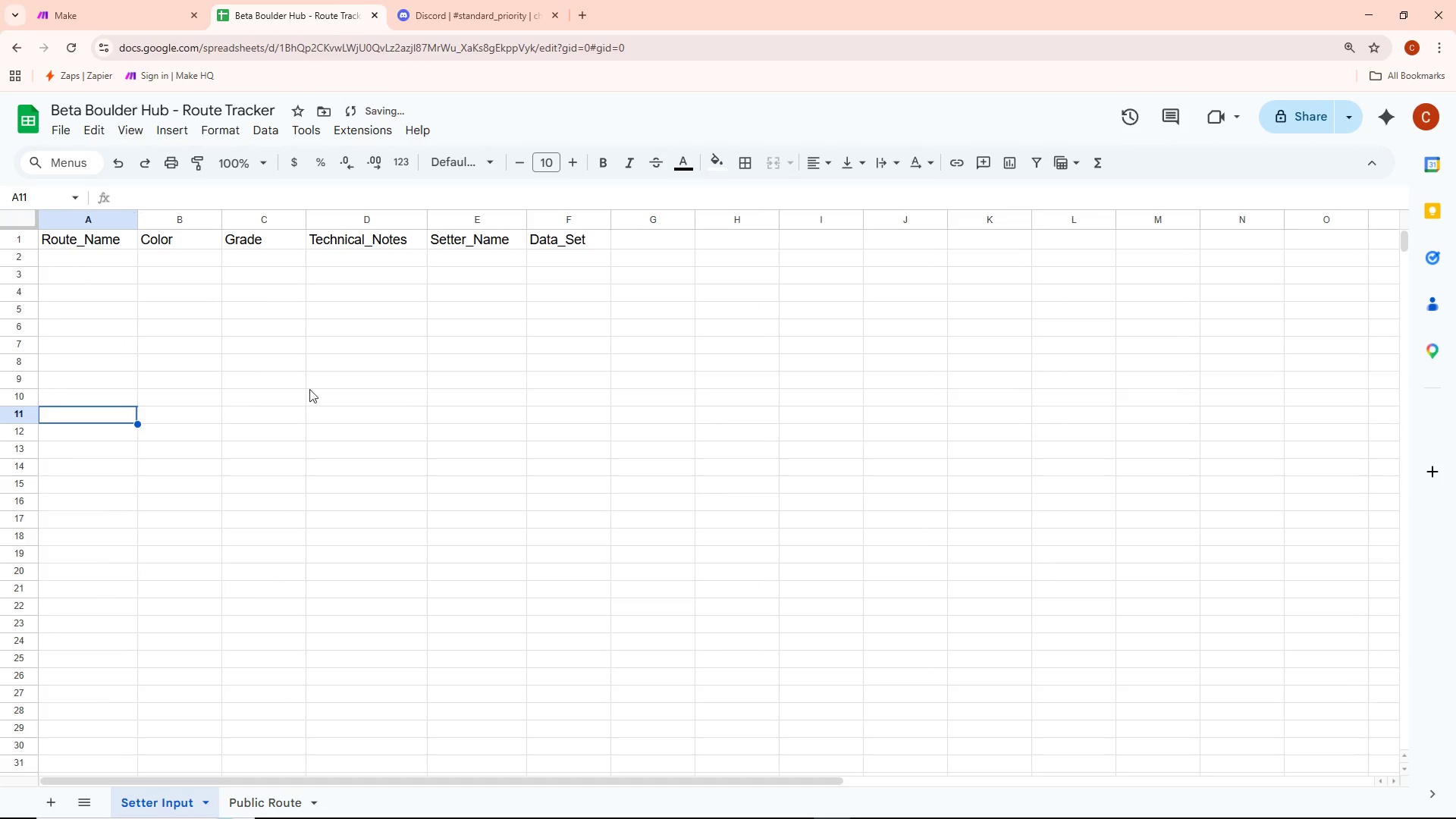 
left_click([359, 384])
 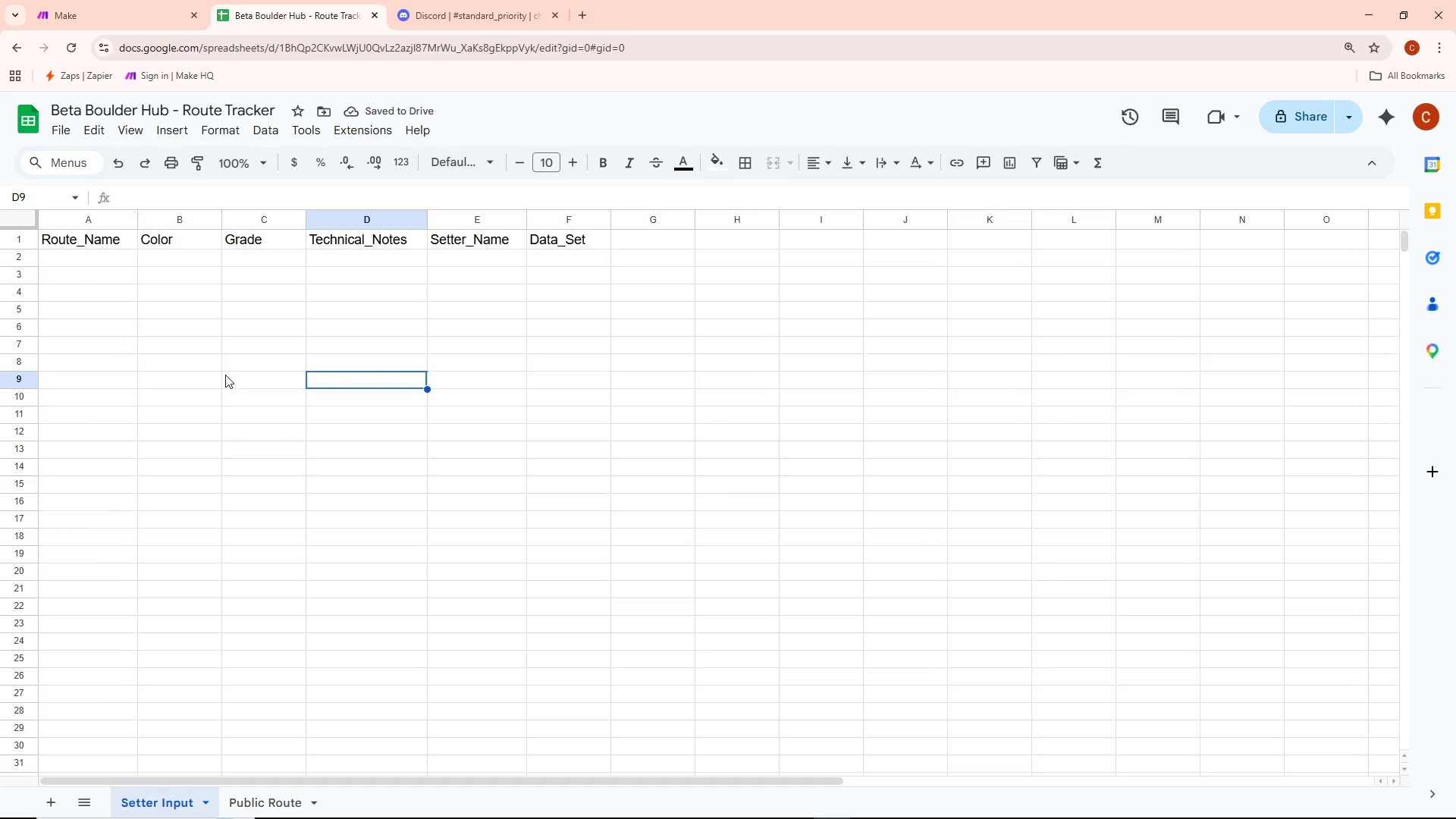 
left_click([107, 375])
 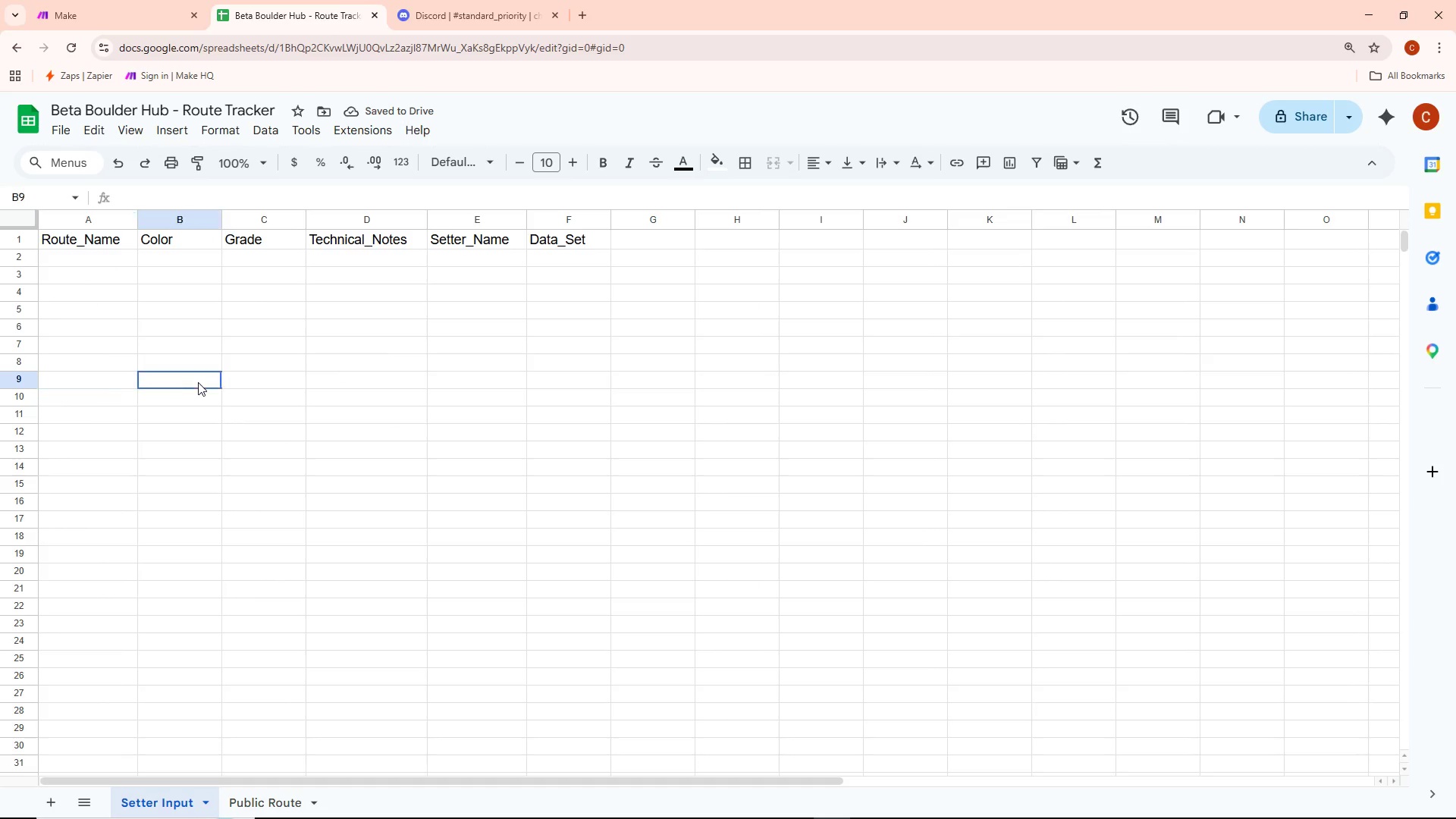 
double_click([199, 382])
 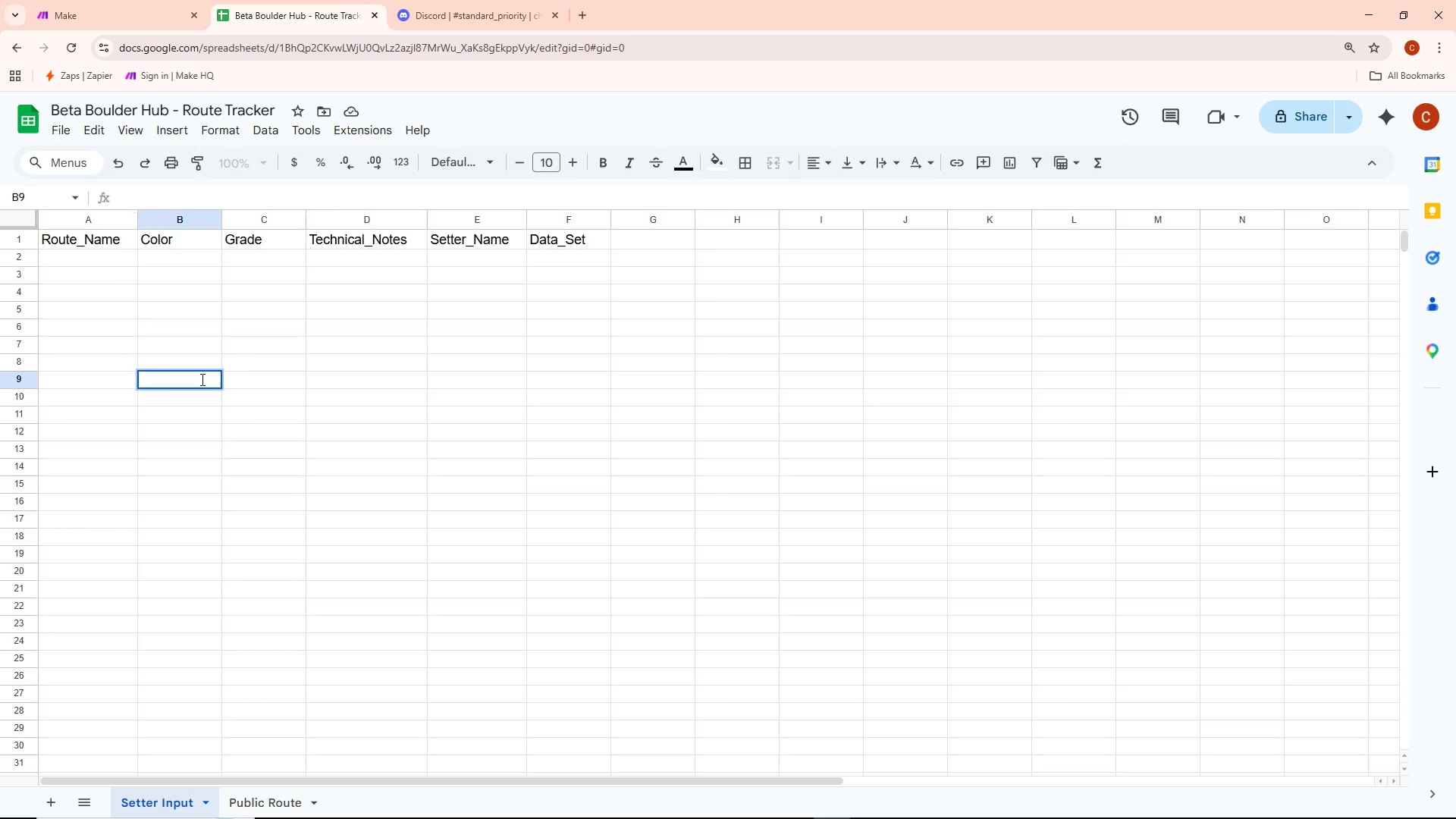 
double_click([103, 383])
 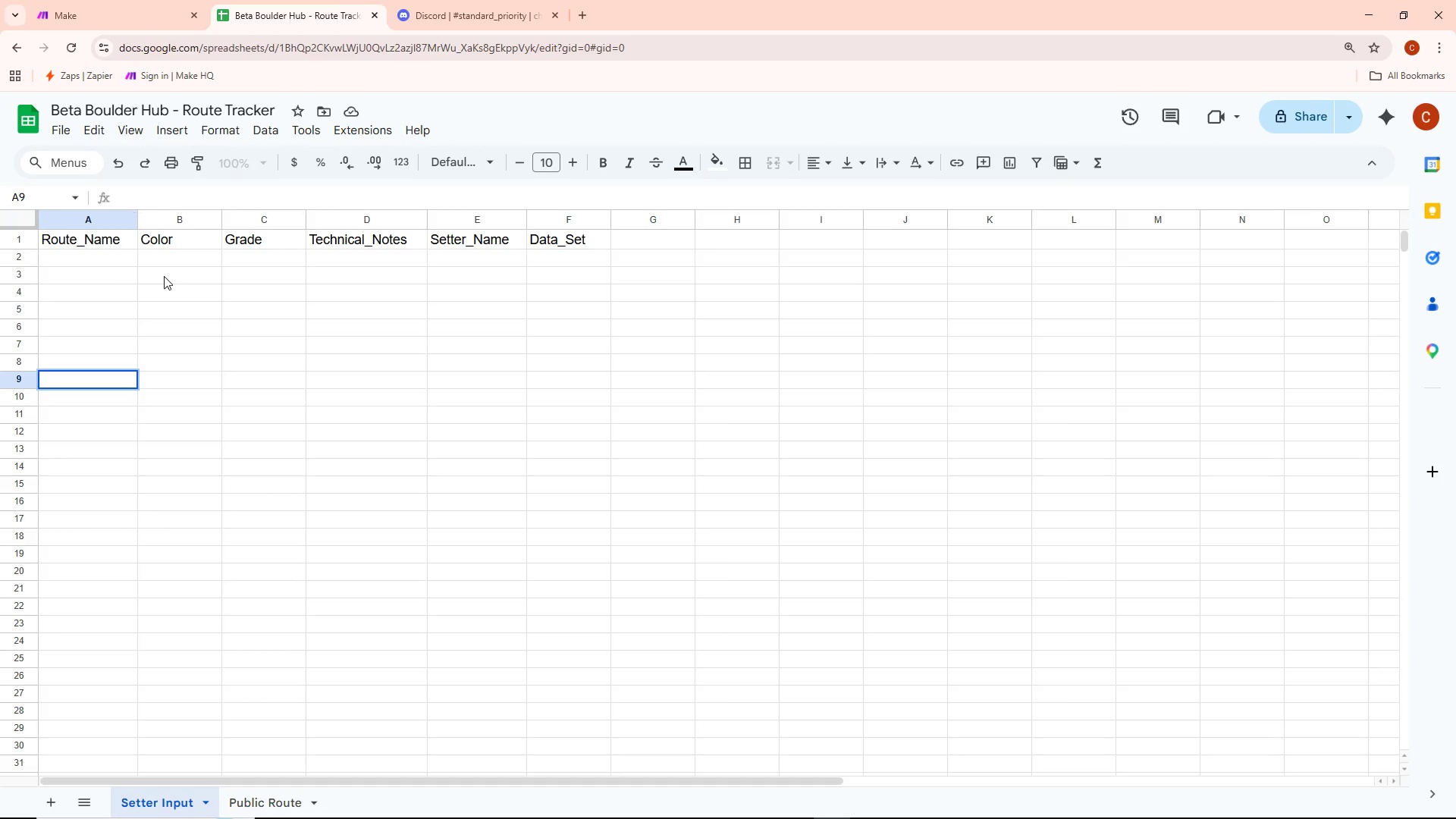 
wait(9.11)
 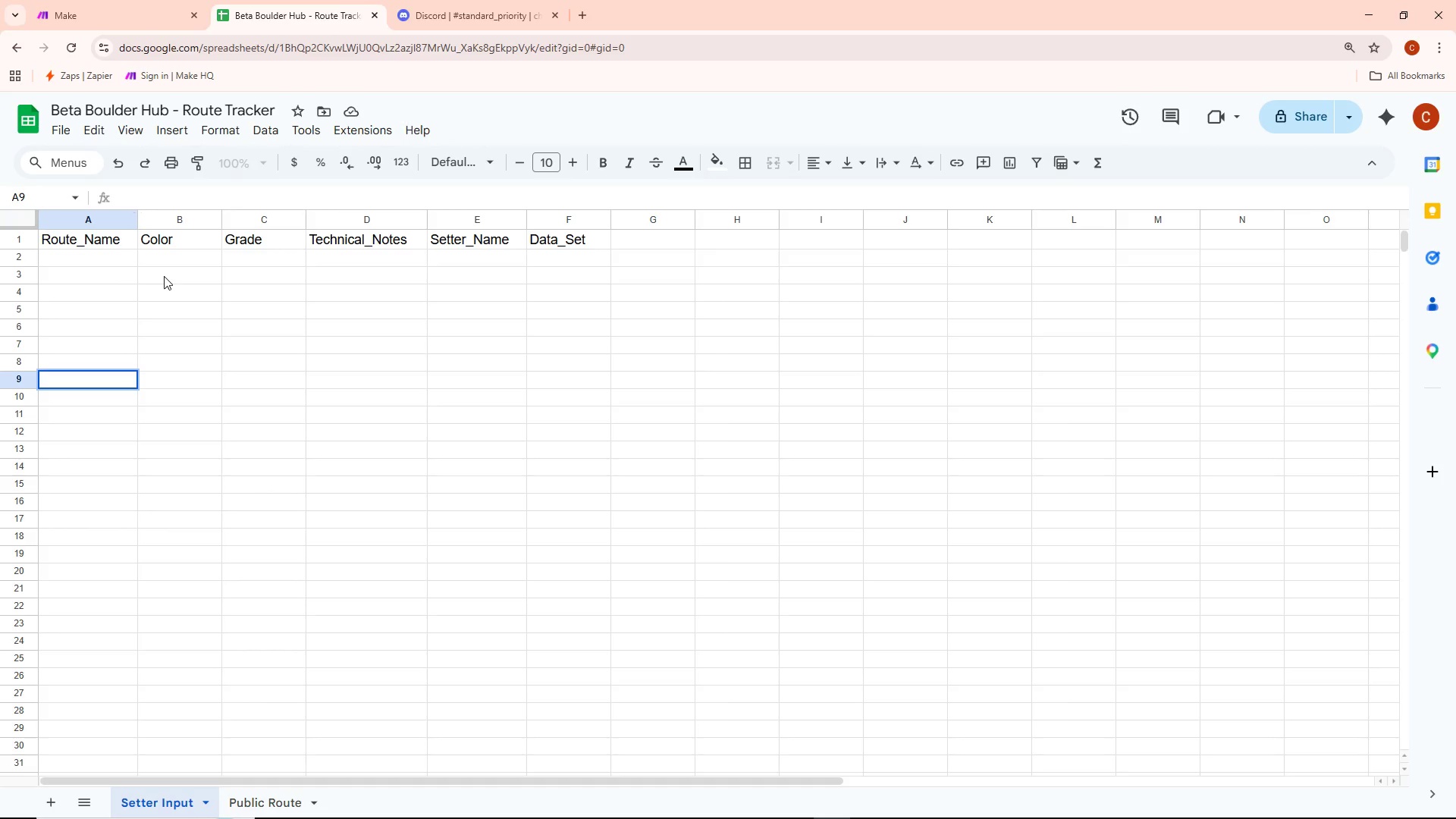 
left_click([238, 794])
 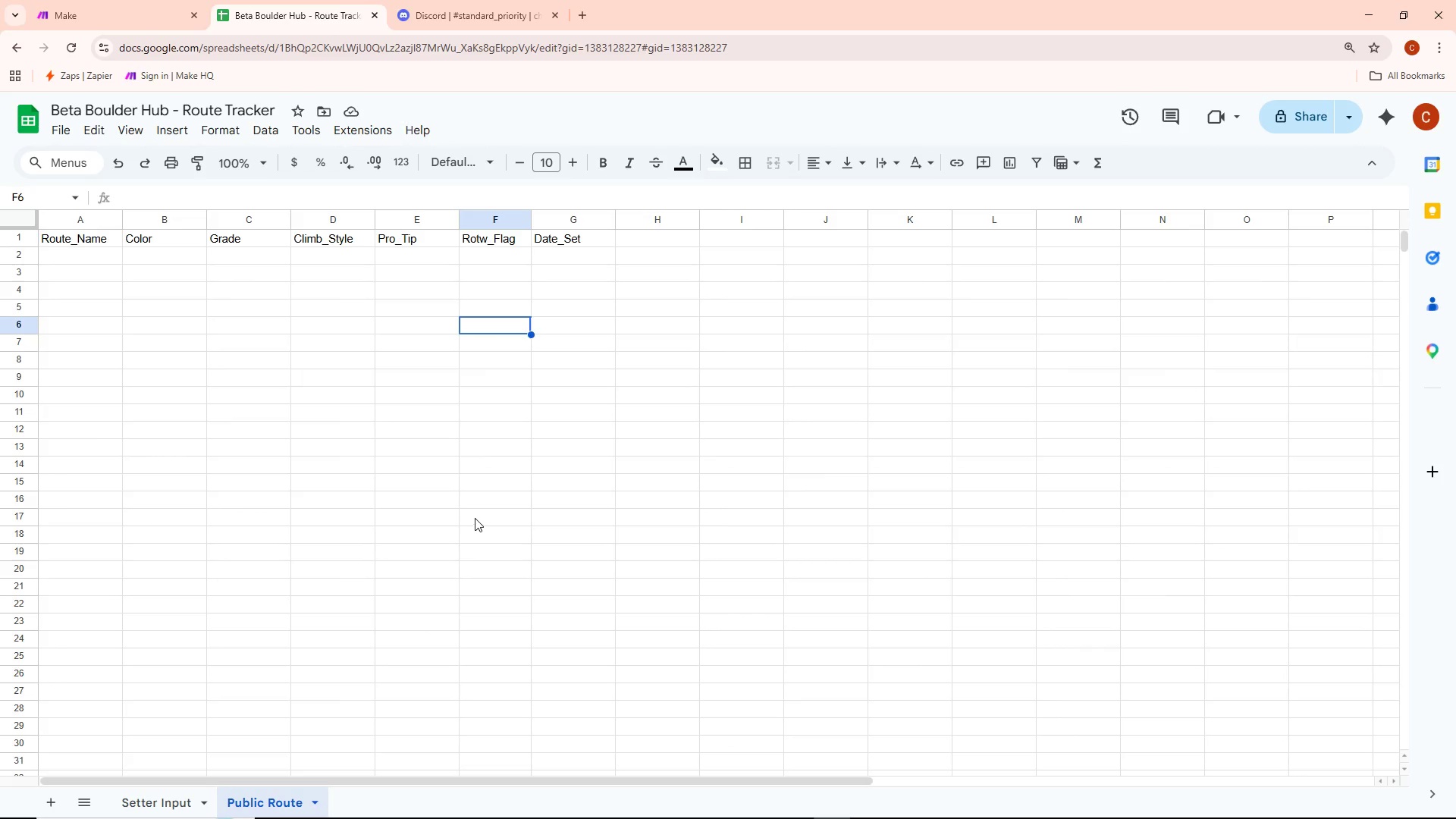 
key(Alt+AltLeft)
 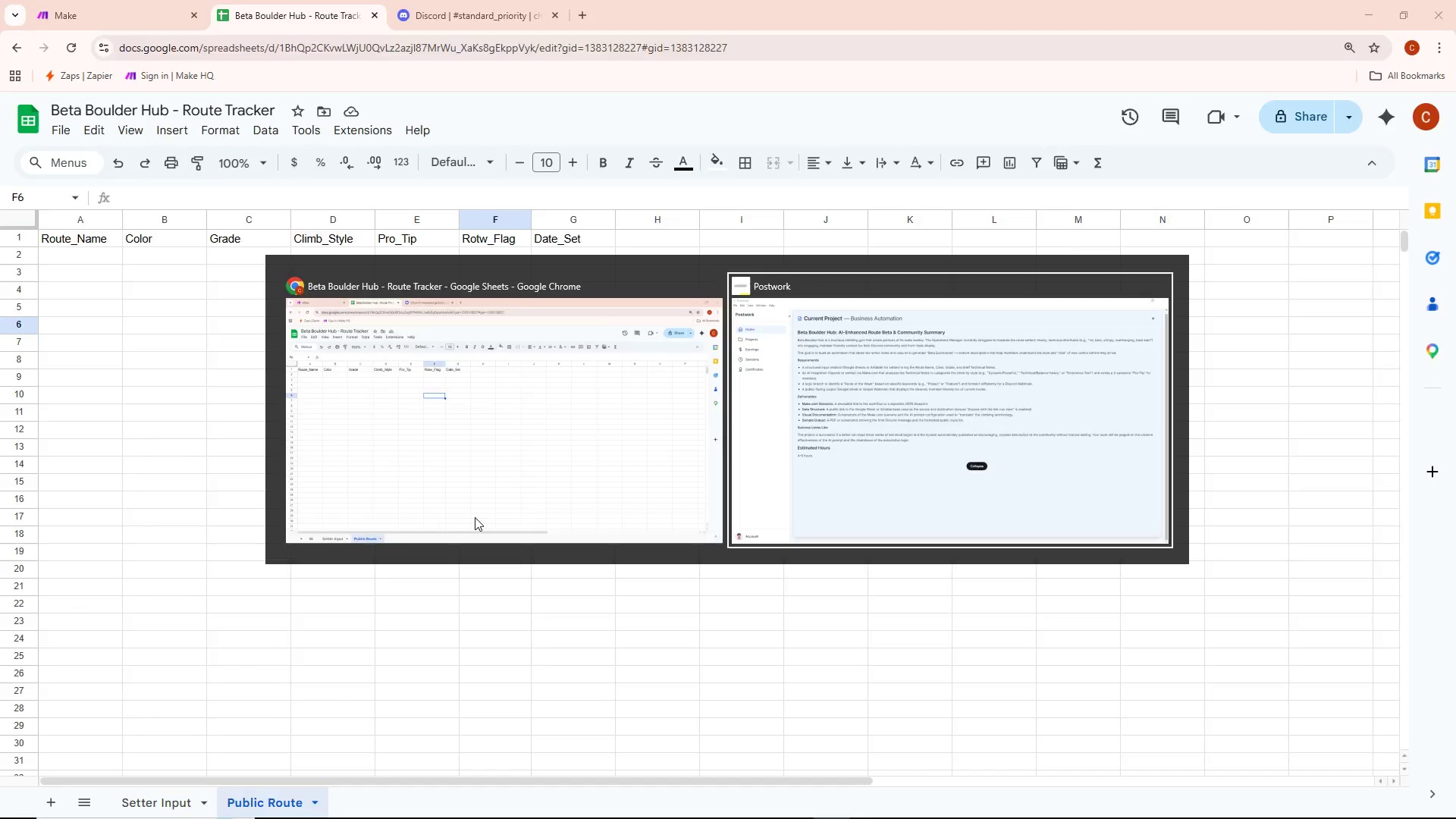 
key(Alt+Tab)